 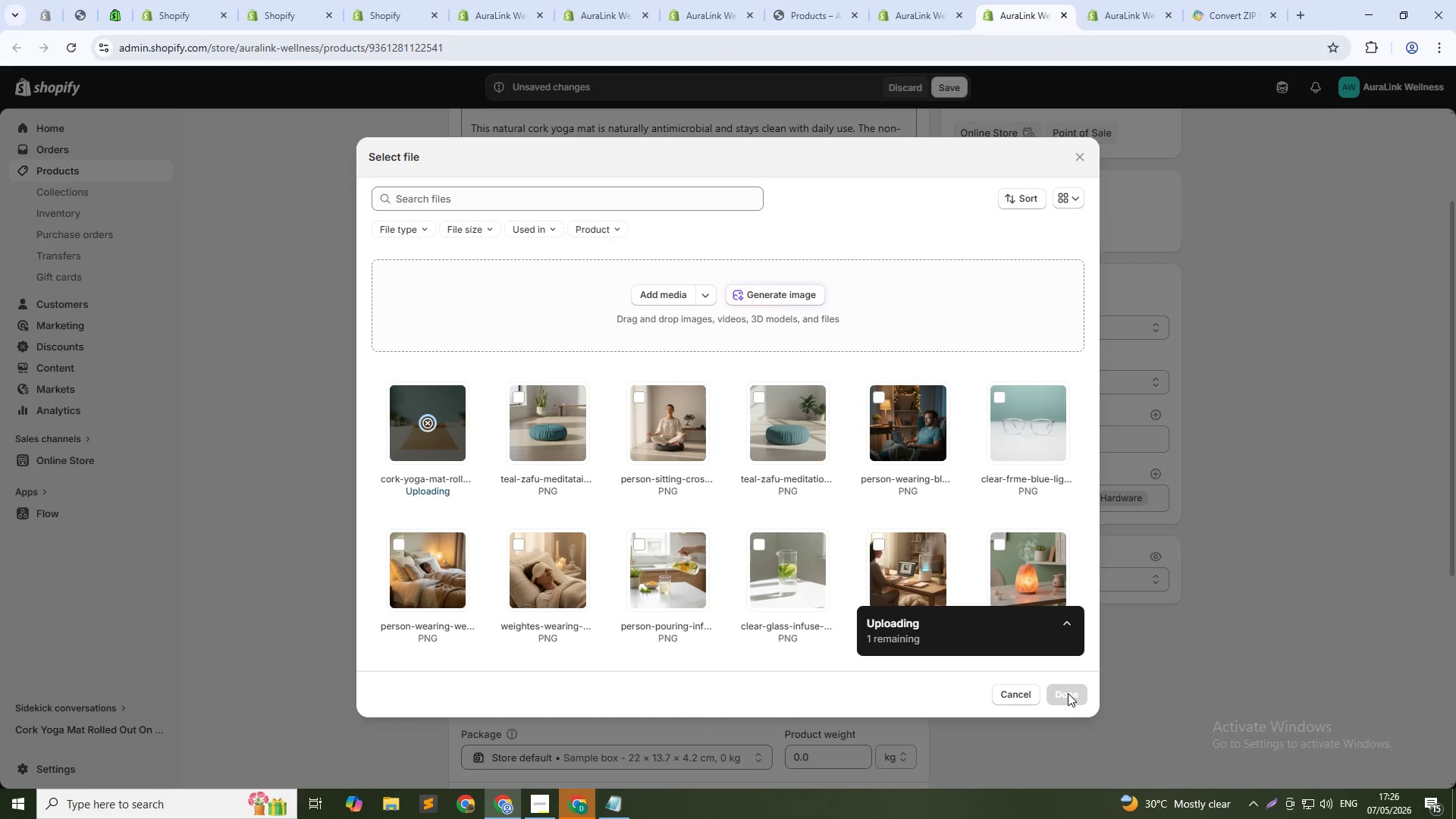 
left_click([794, 293])
 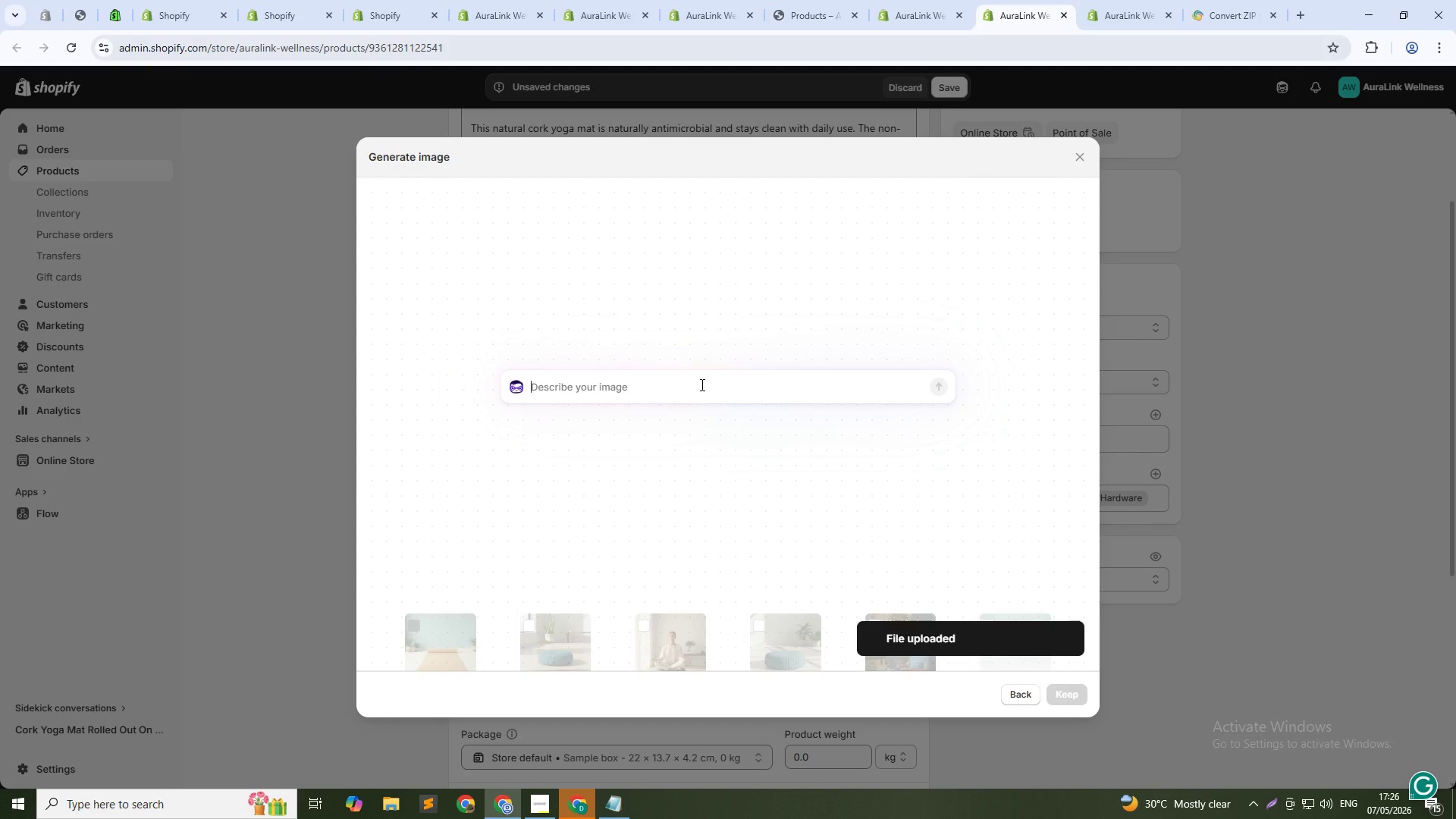 
type(person sta)
 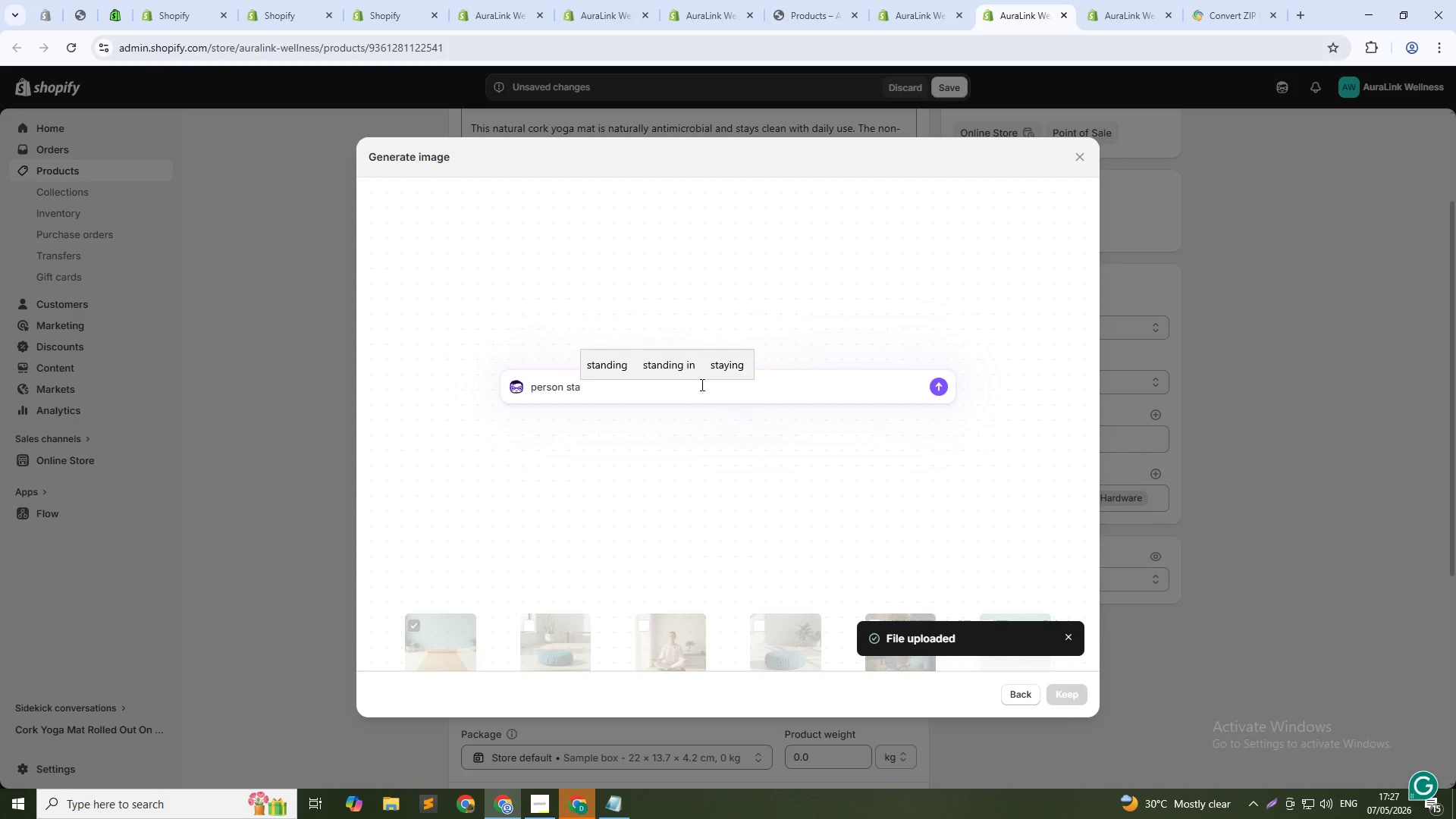 
type(nding on yoga mat in mountaiin pose. clam movement practices. 1:1 squre)
 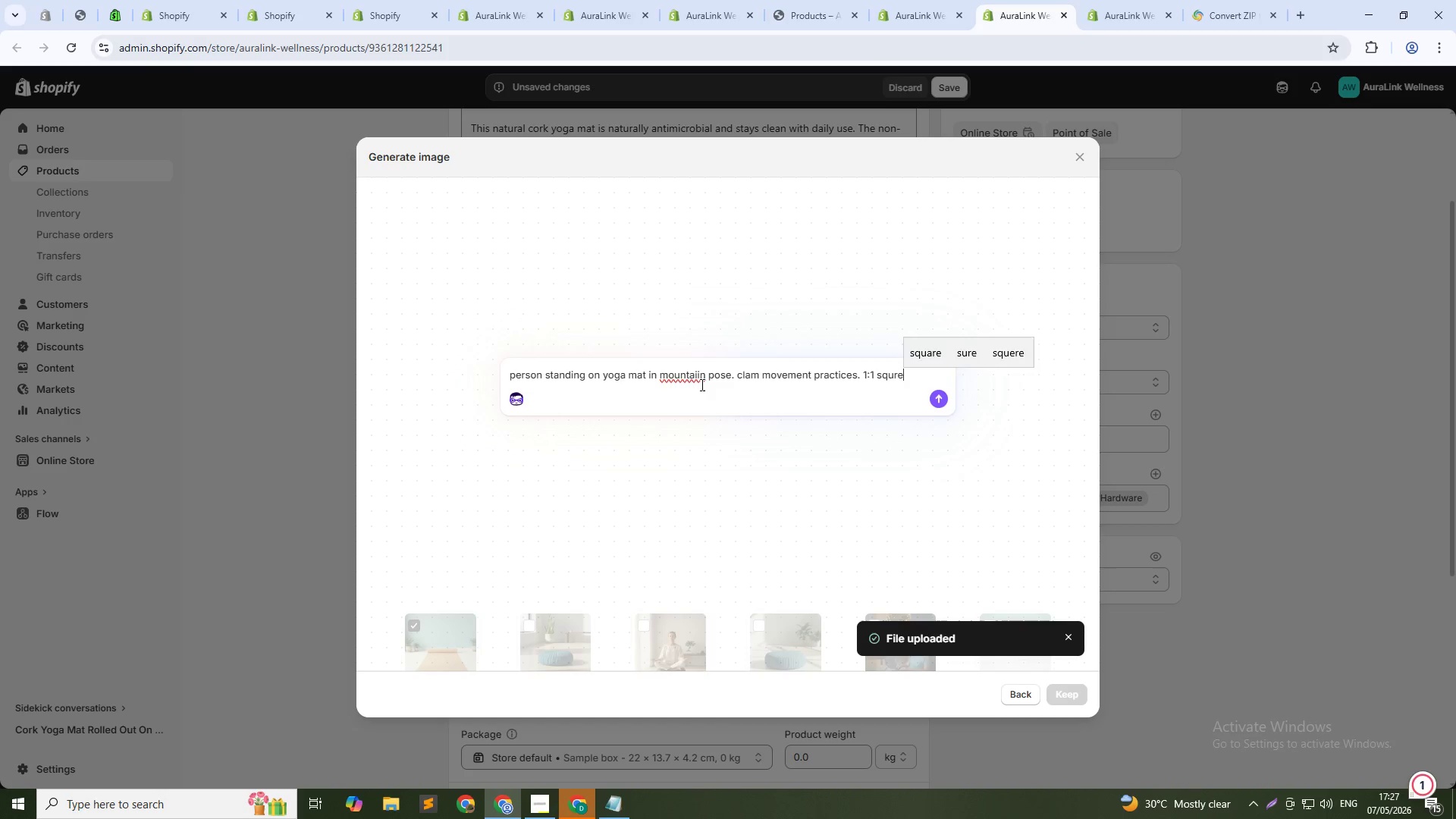 
key(Enter)
 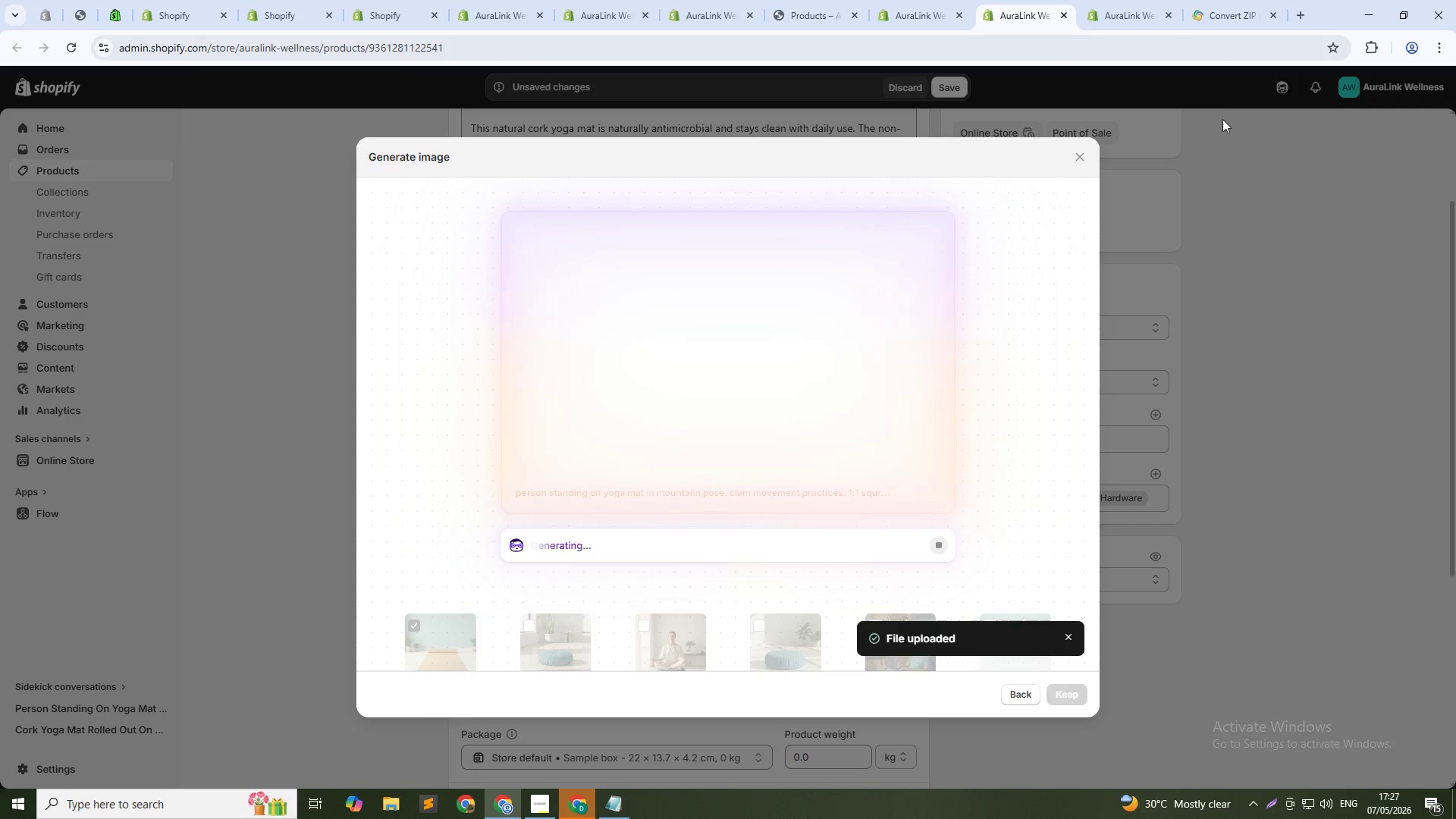 
wait(23.73)
 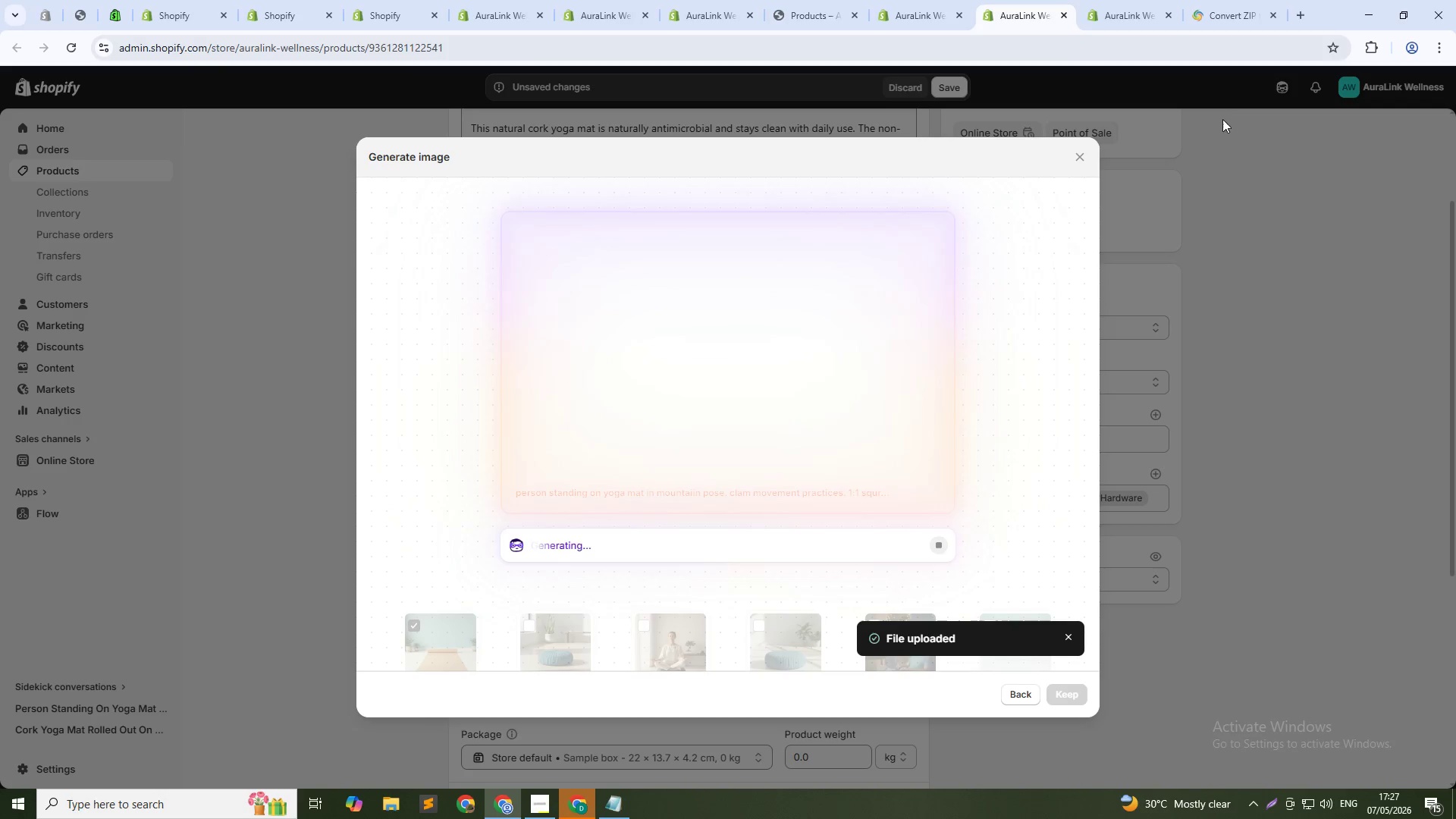 
left_click([1061, 692])
 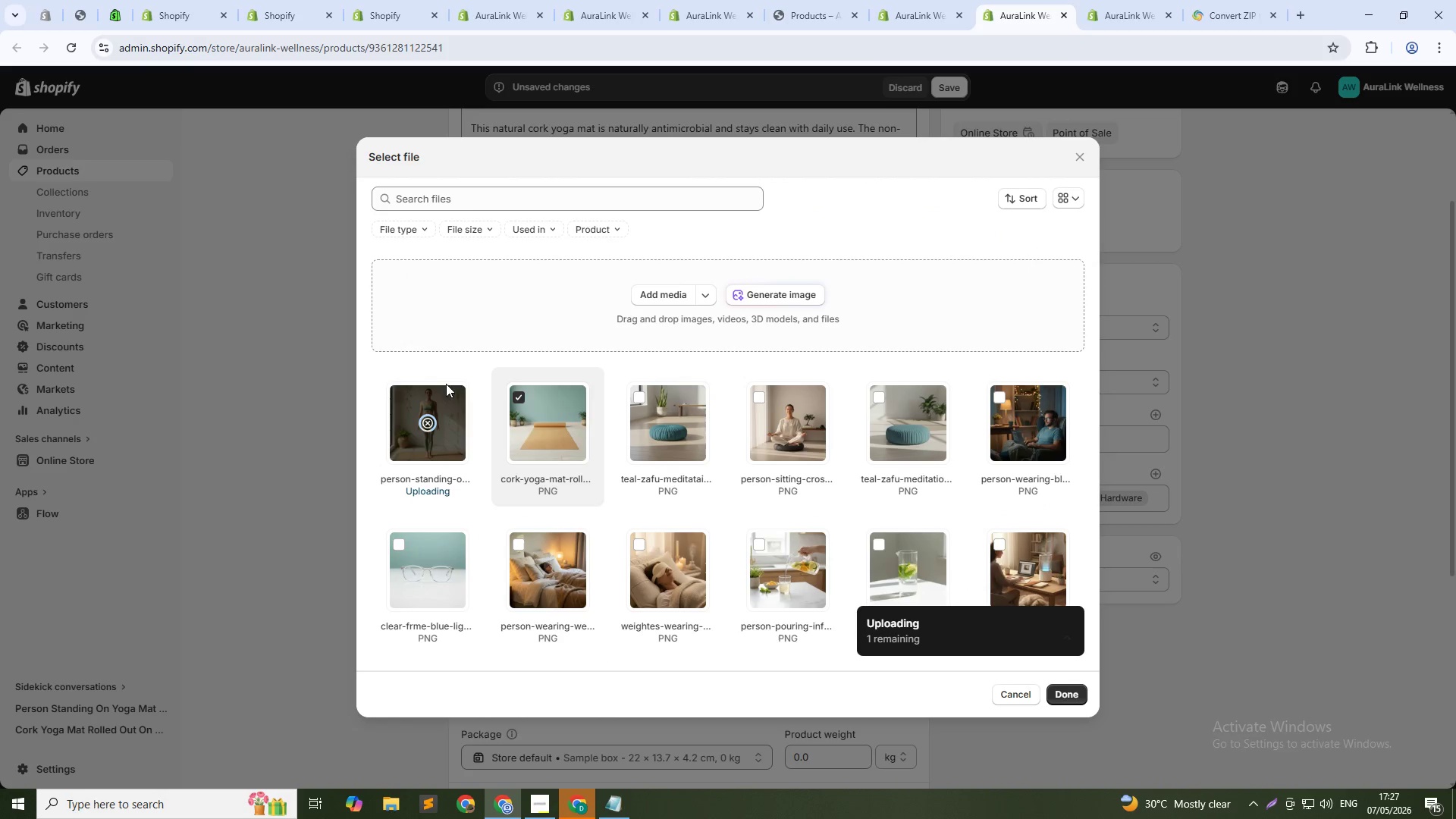 
left_click([563, 431])
 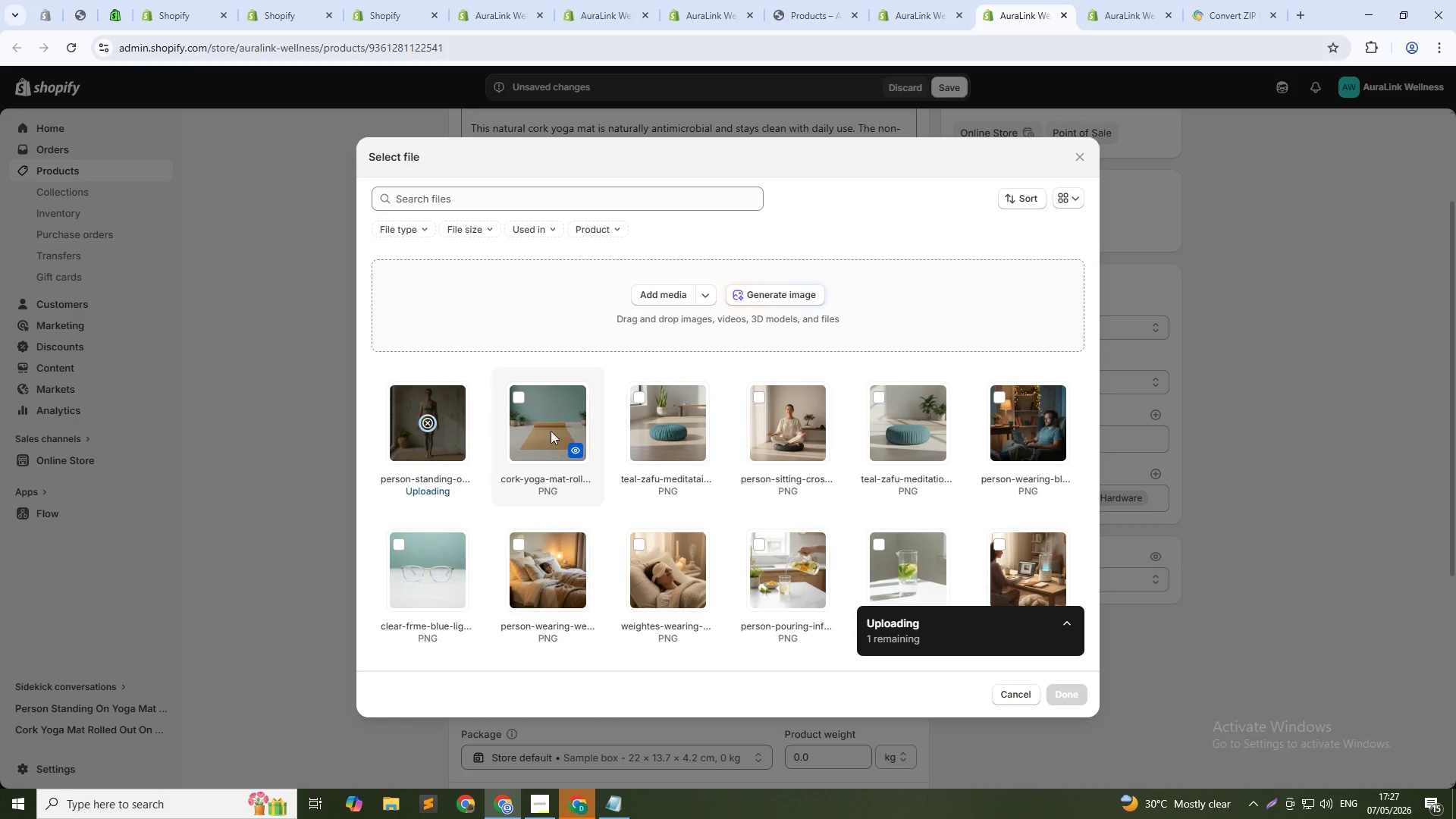 
left_click([542, 431])
 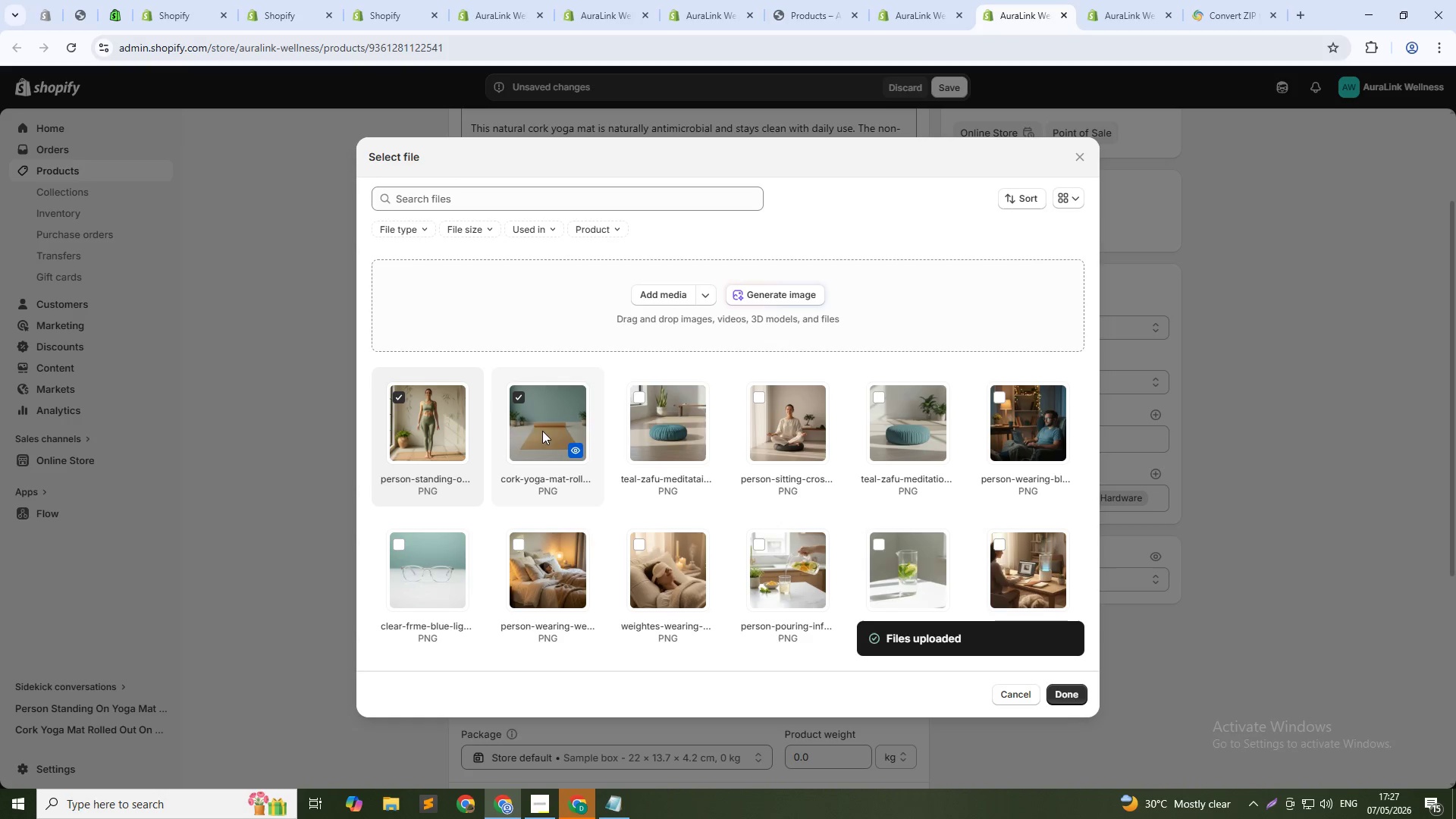 
wait(7.03)
 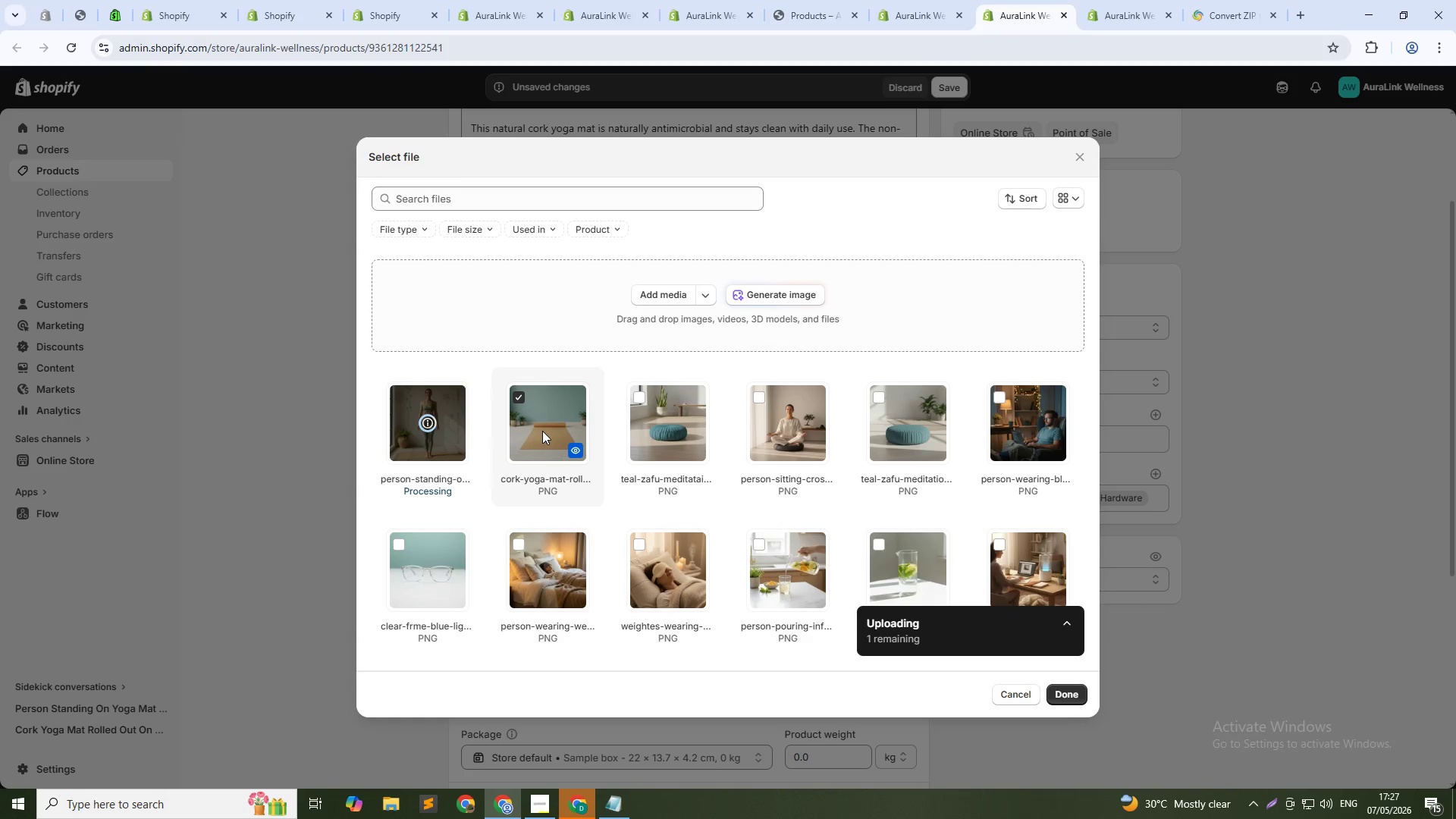 
left_click([1059, 692])
 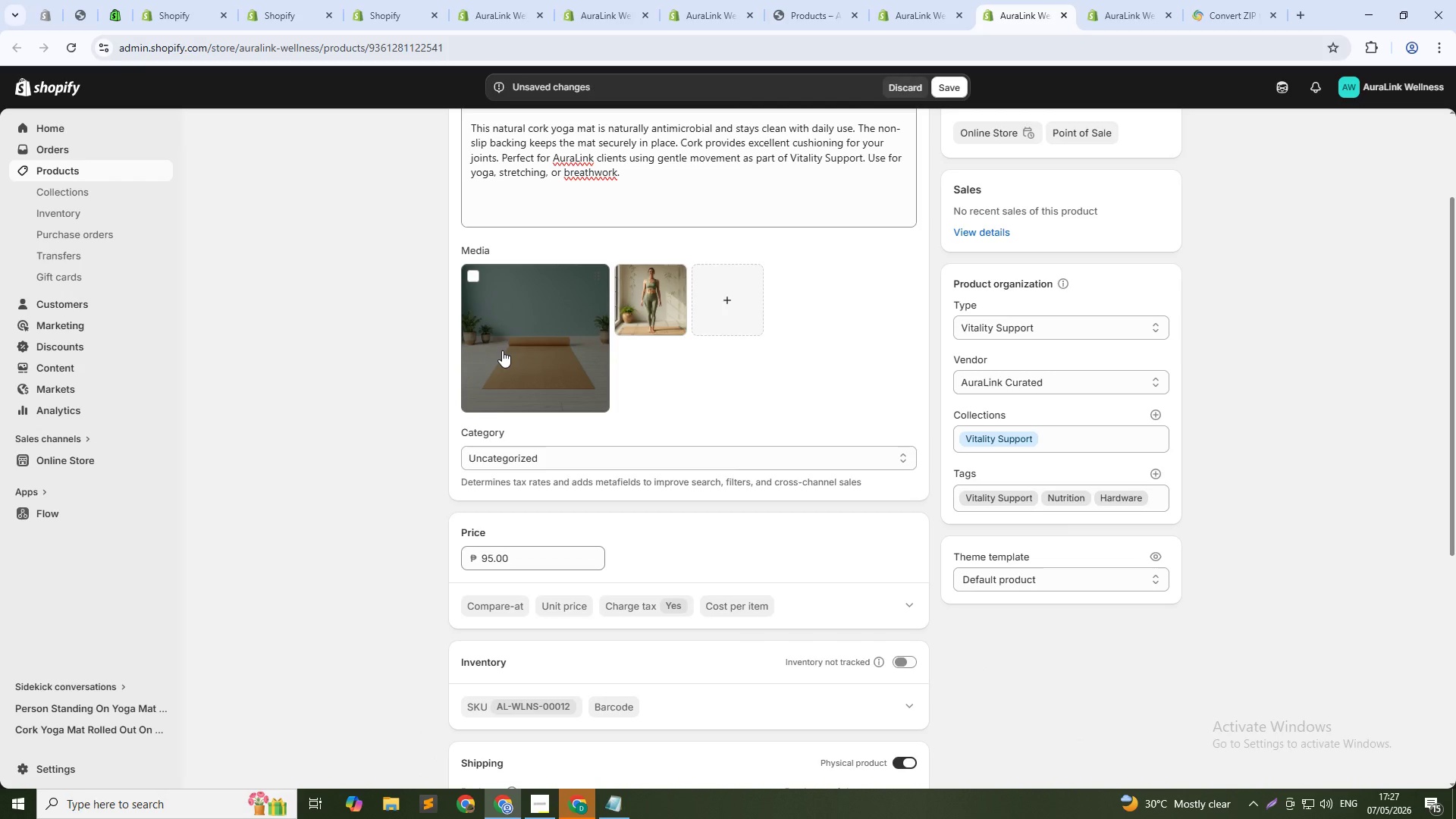 
left_click([502, 350])
 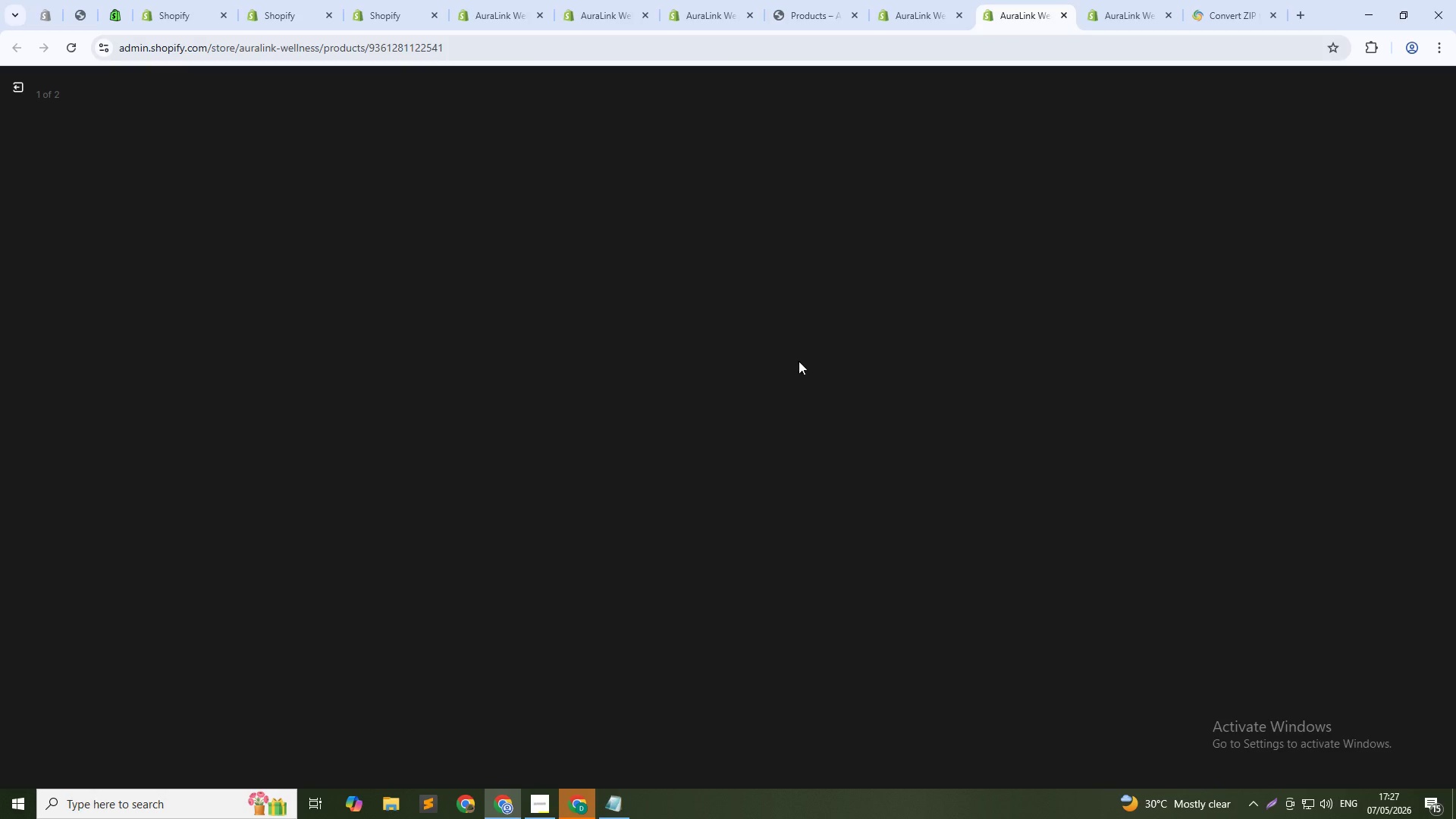 
mouse_move([1223, 403])
 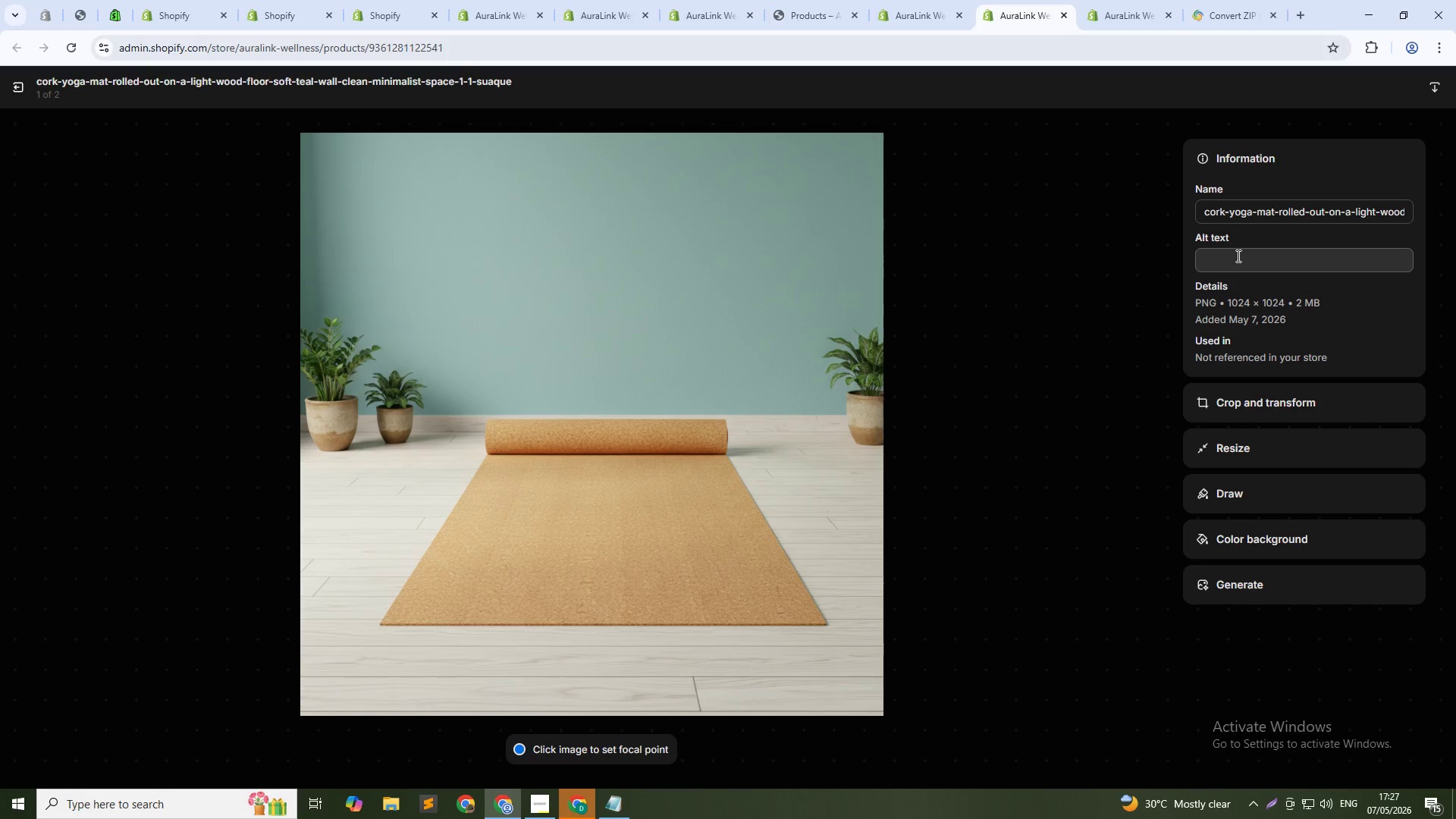 
left_click([1237, 256])
 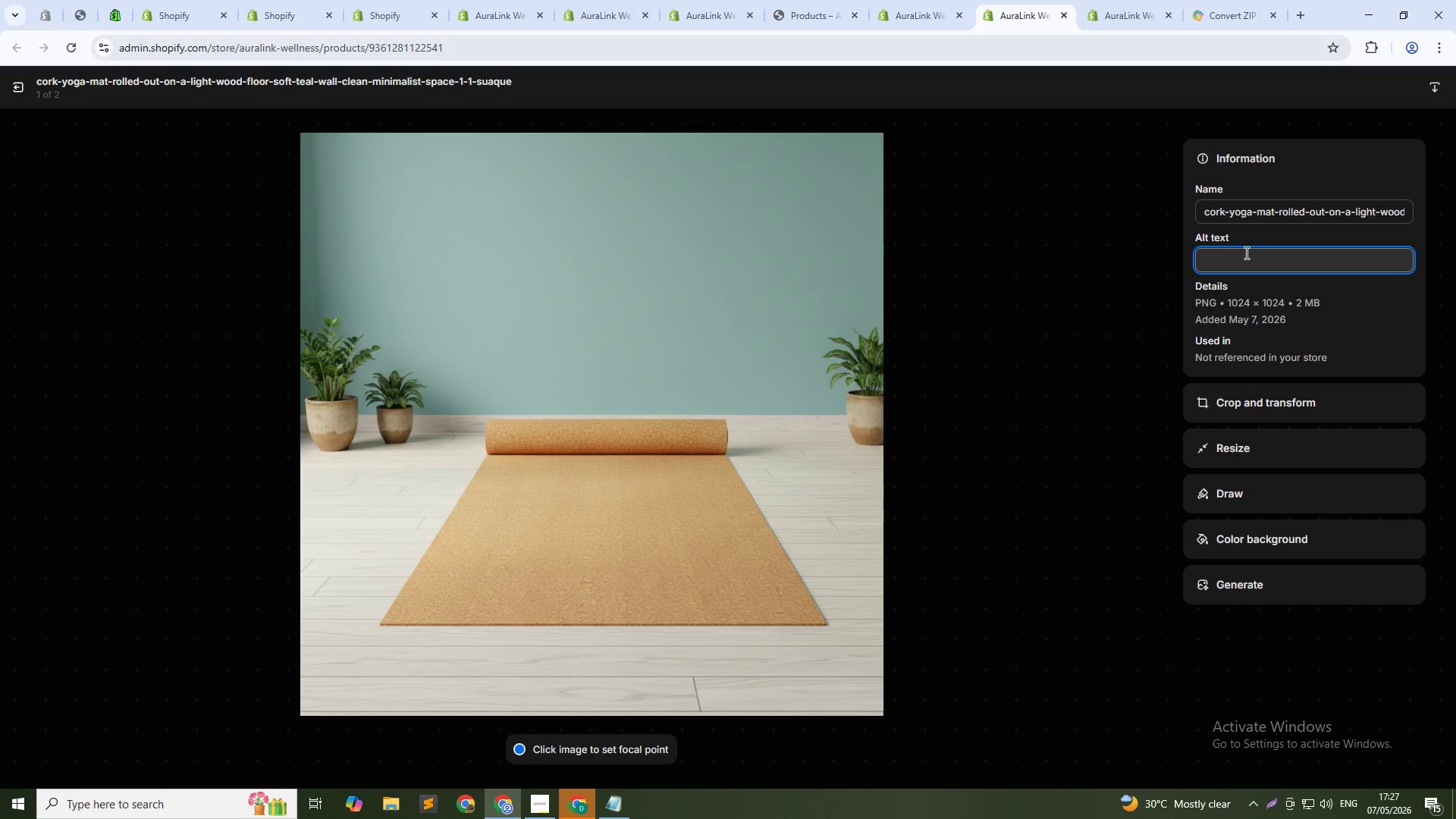 
type(Anti-microbial cork yoga mat - Vitality Support wellness tool)
 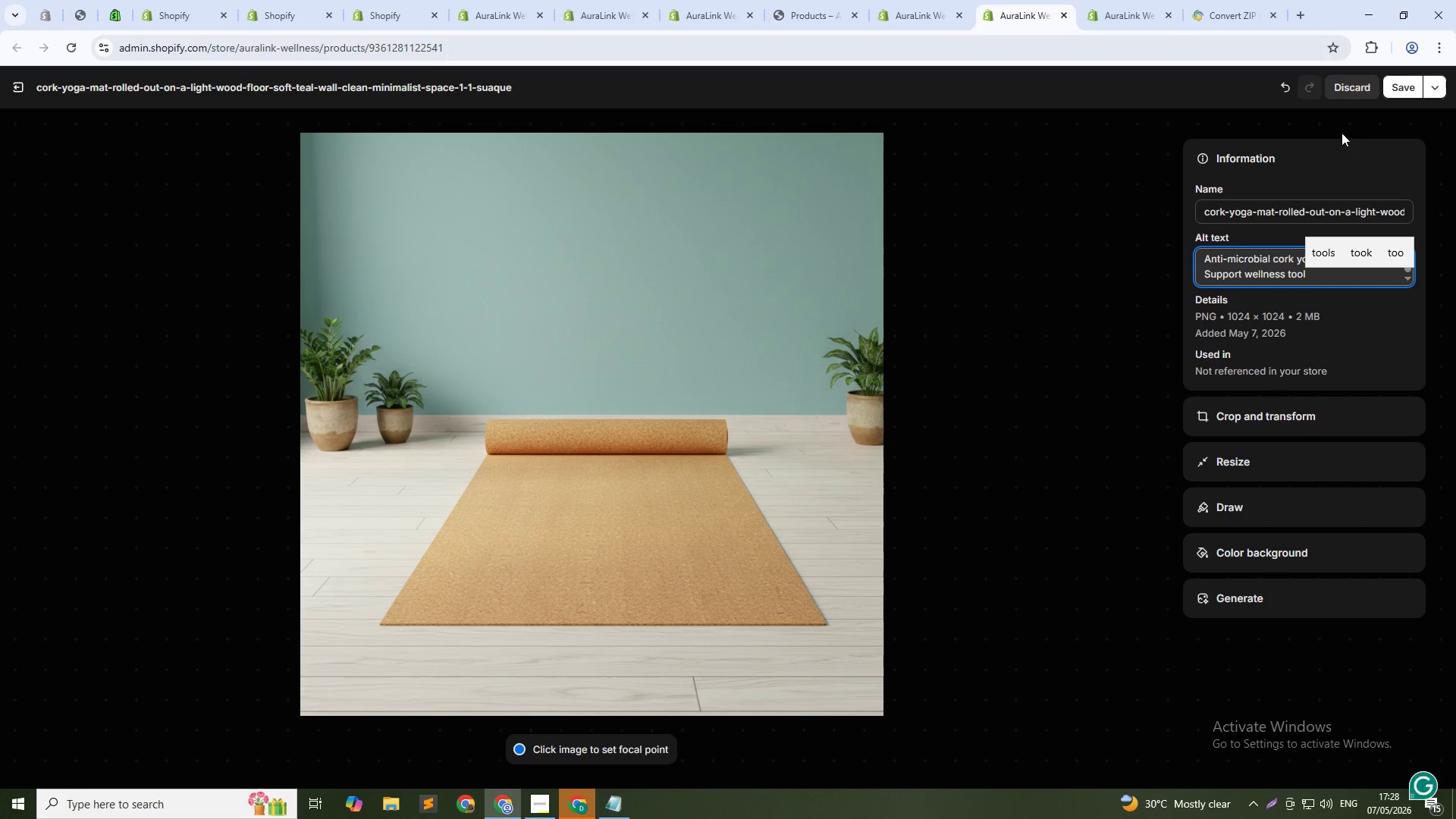 
left_click([1408, 90])
 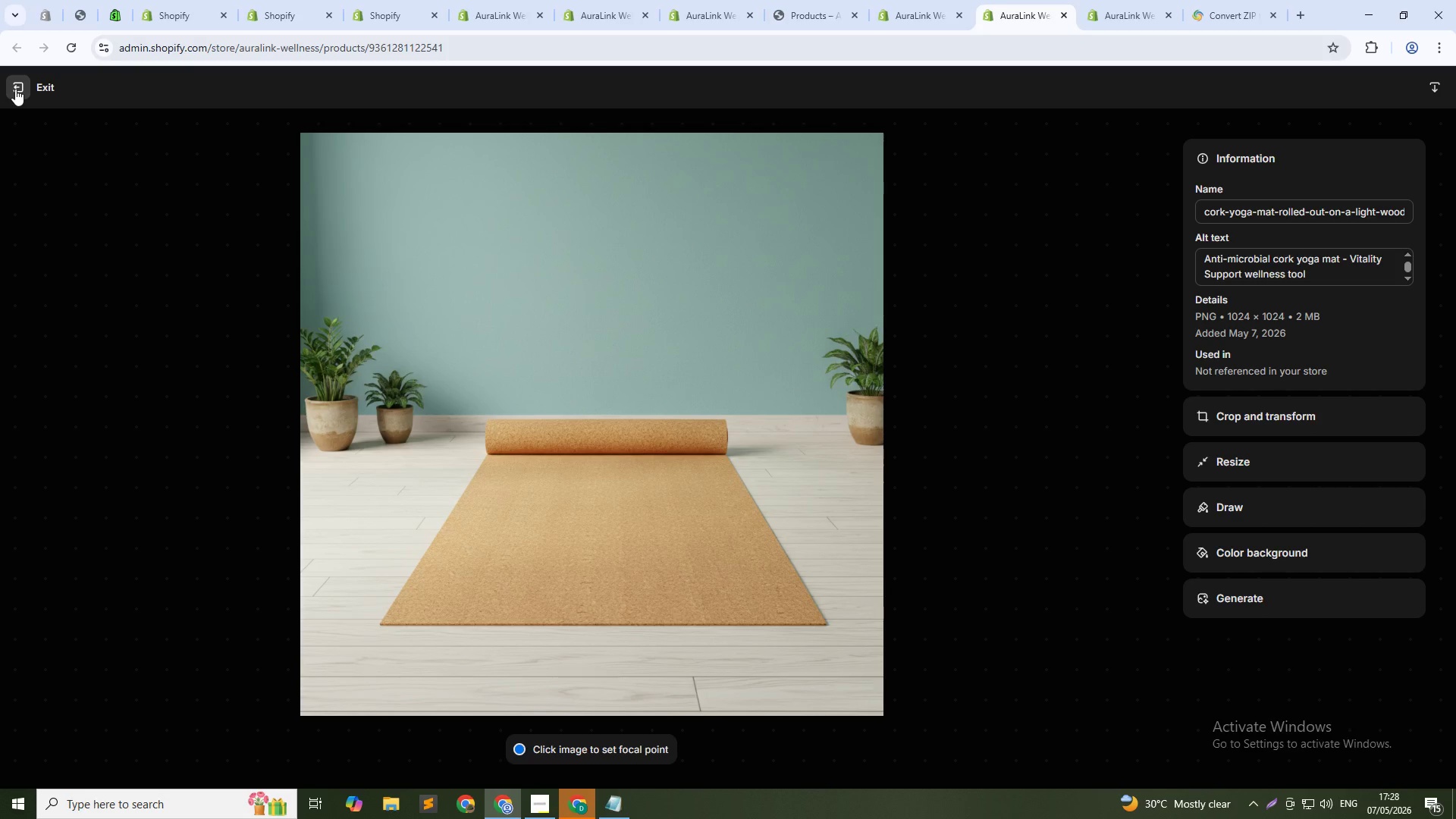 
left_click([15, 89])
 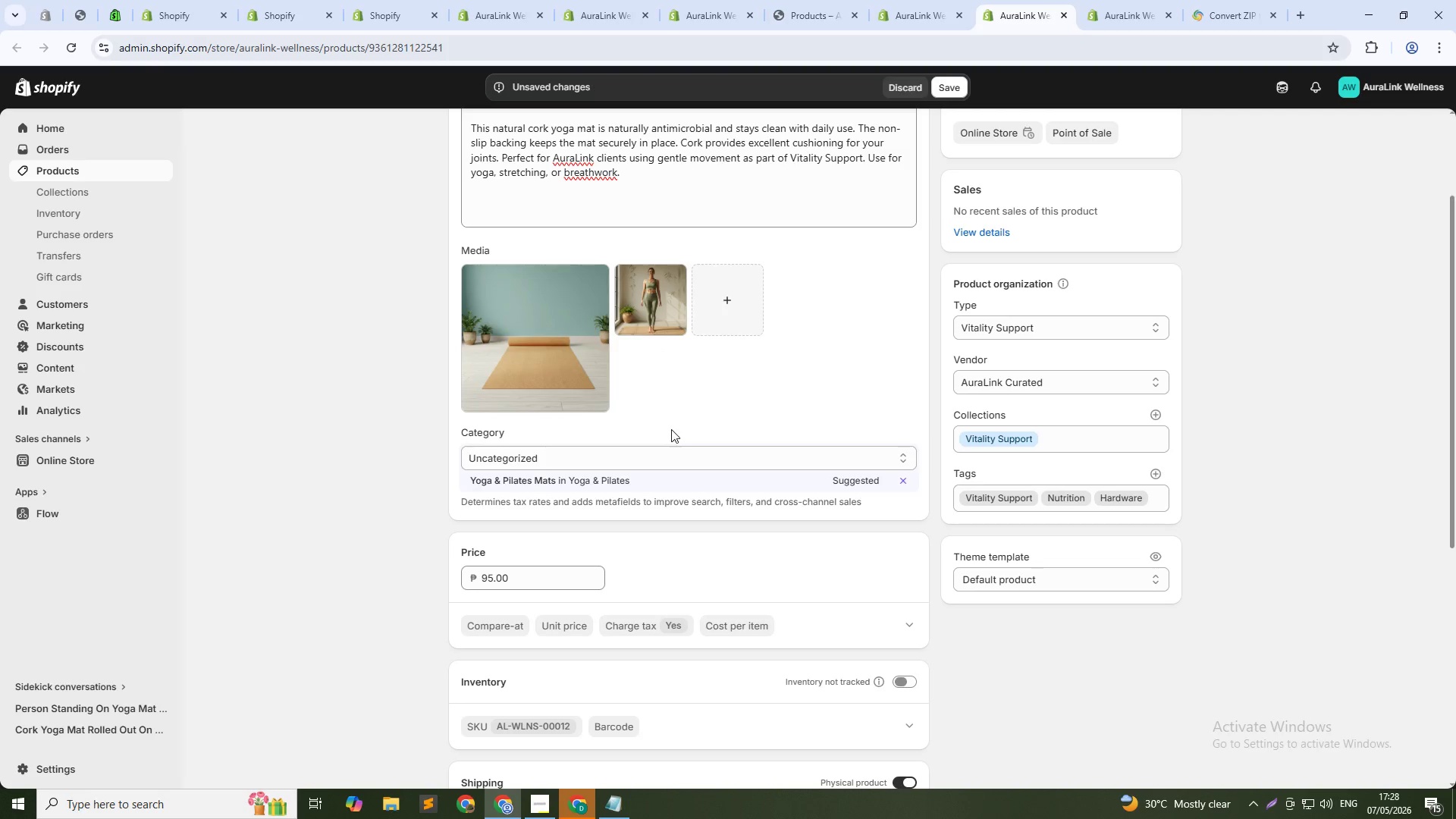 
left_click([644, 306])
 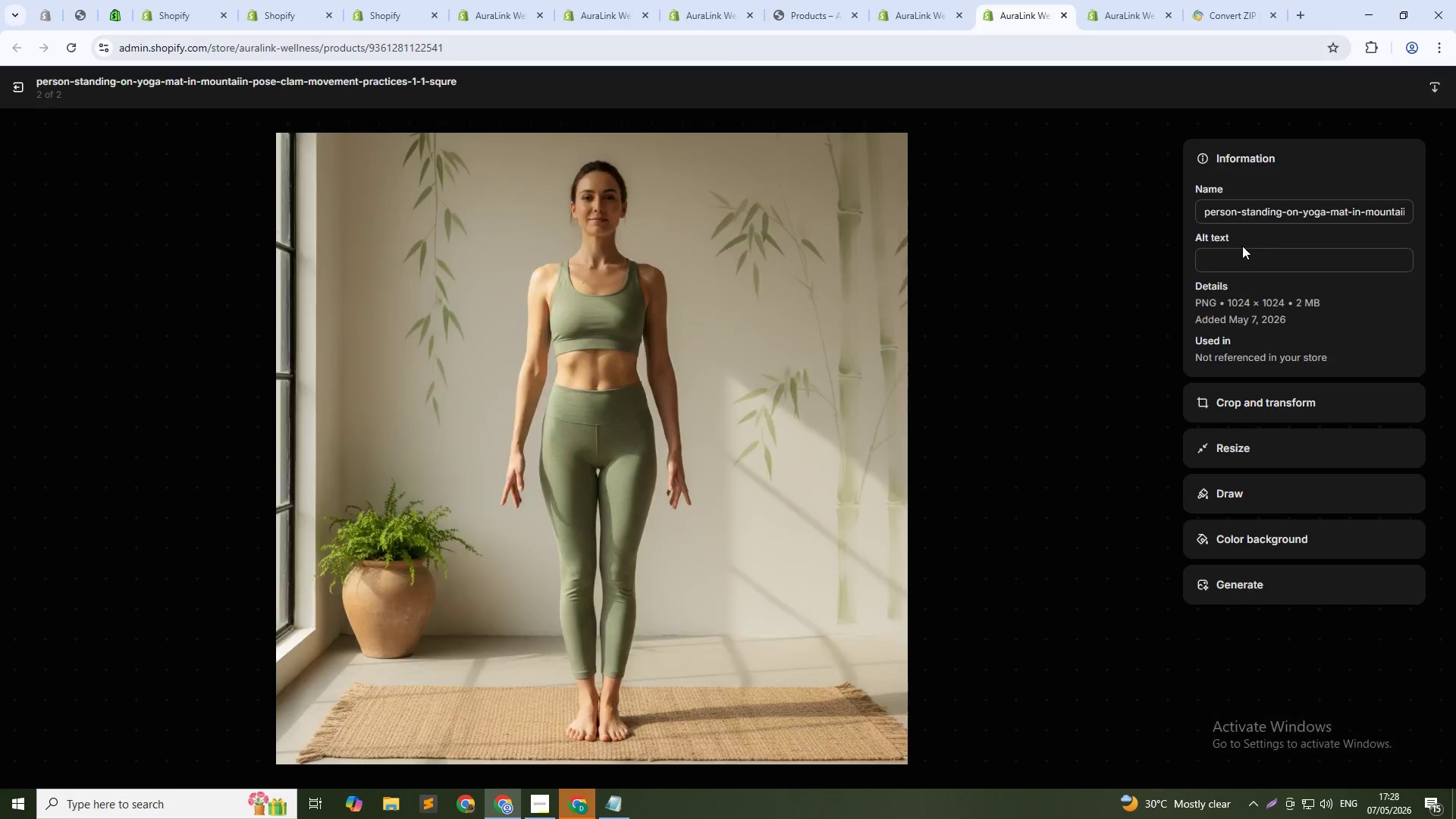 
left_click([1235, 257])
 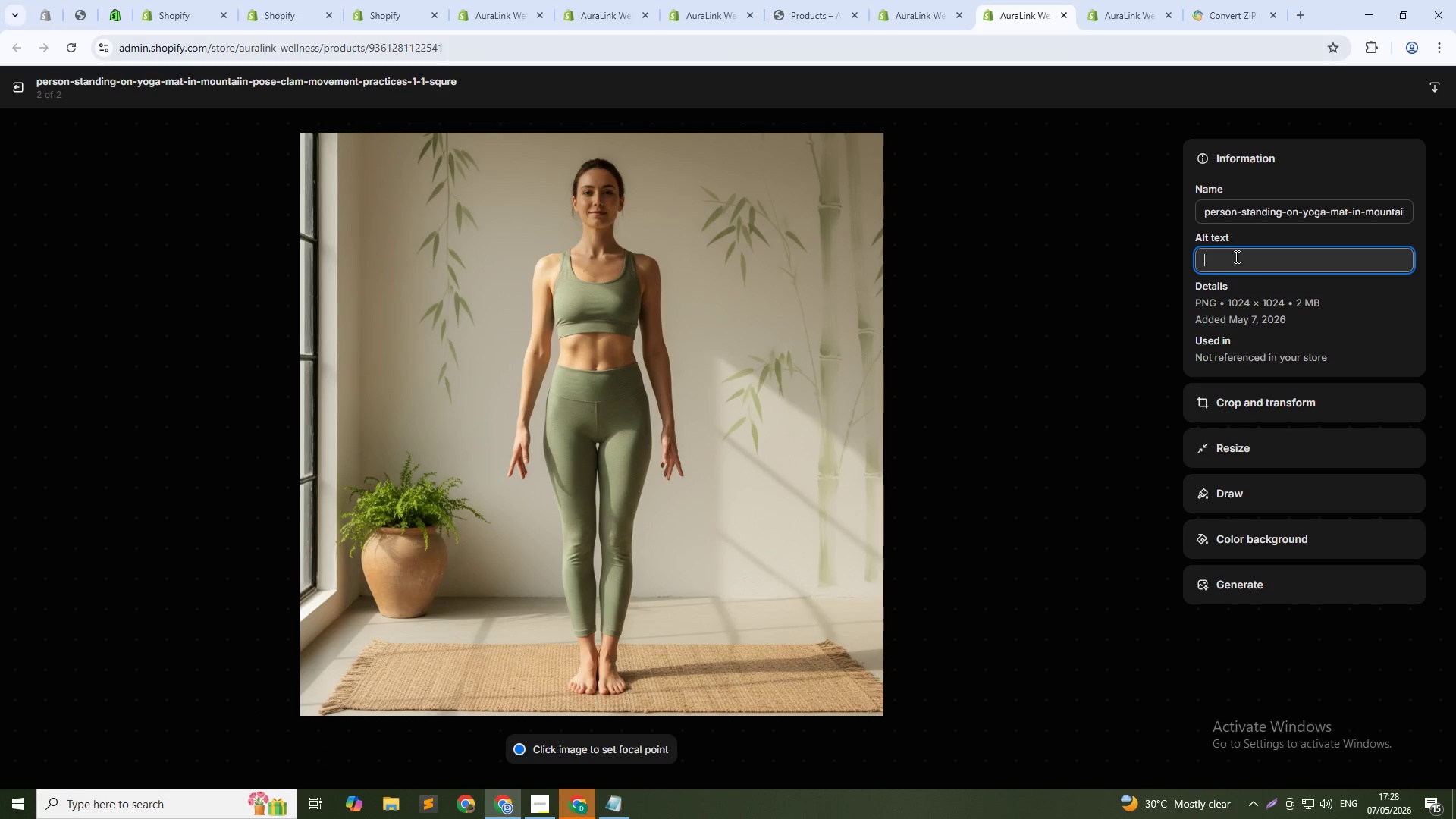 
type(Patient using cork yoga mat - Sus)
key(Backspace)
key(Backspace)
key(Backspace)
type(supi)
key(Backspace)
type(porting joint health and gentle movement)
 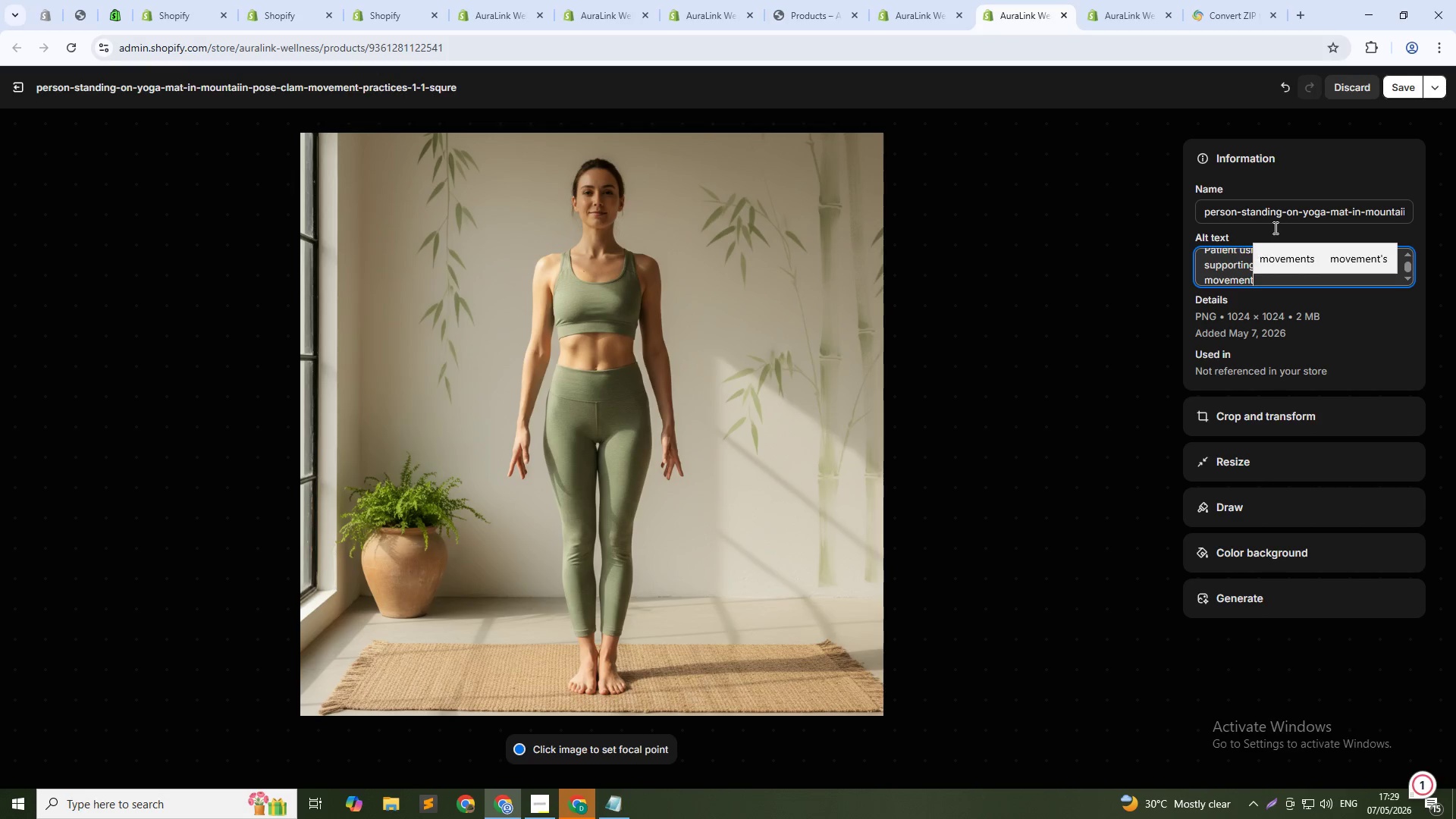 
left_click([1411, 86])
 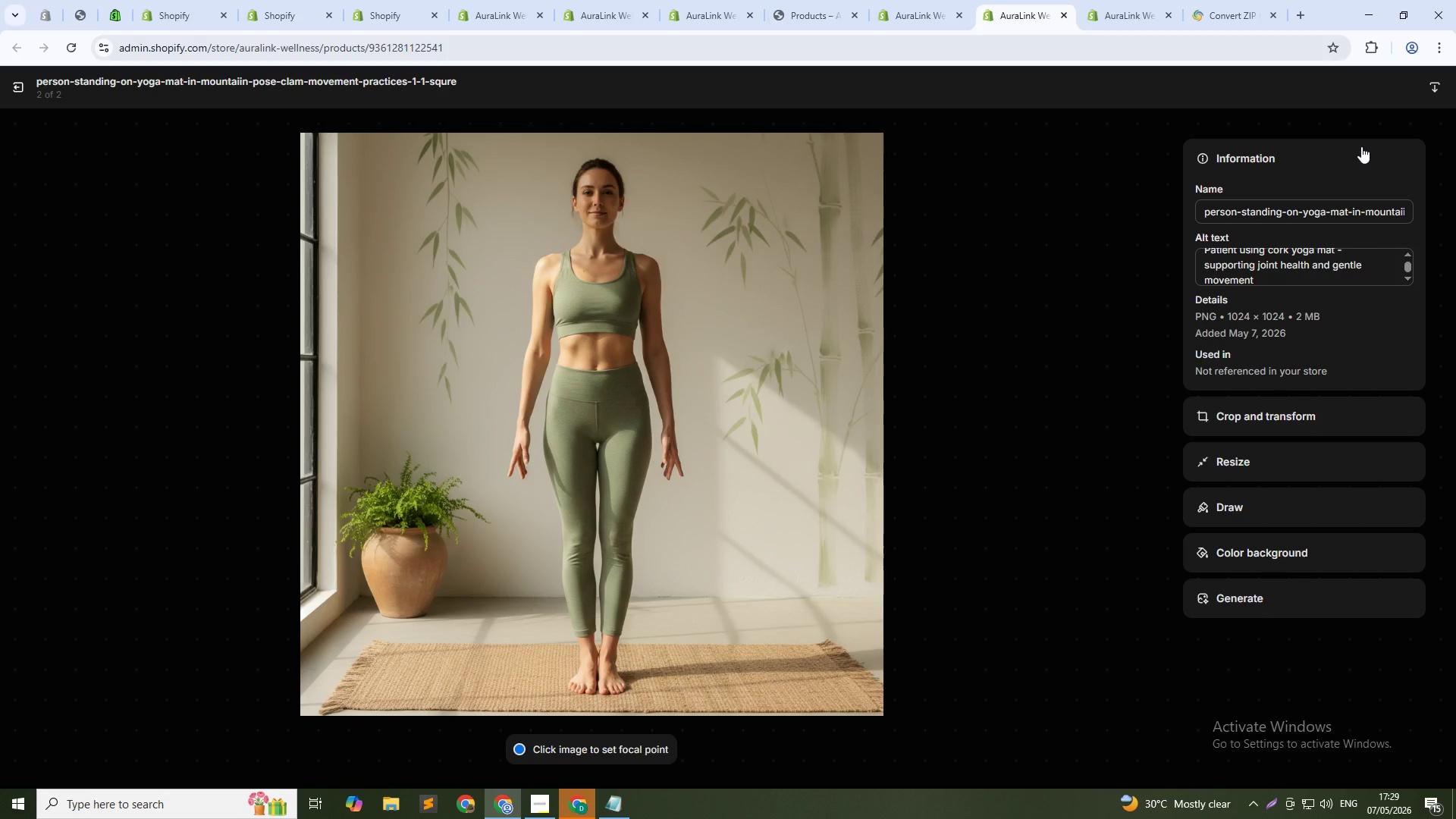 
wait(9.25)
 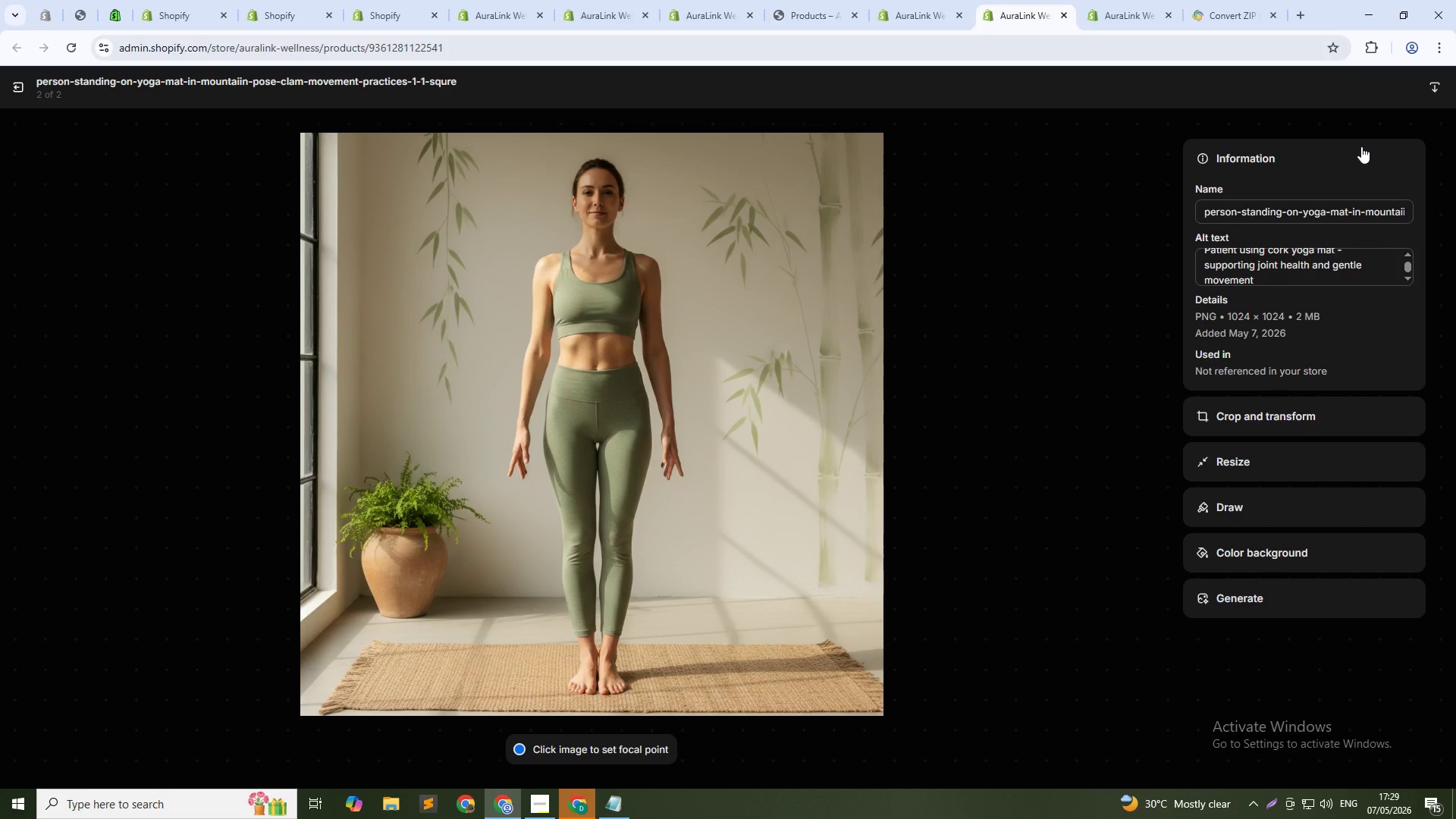 
left_click([19, 87])
 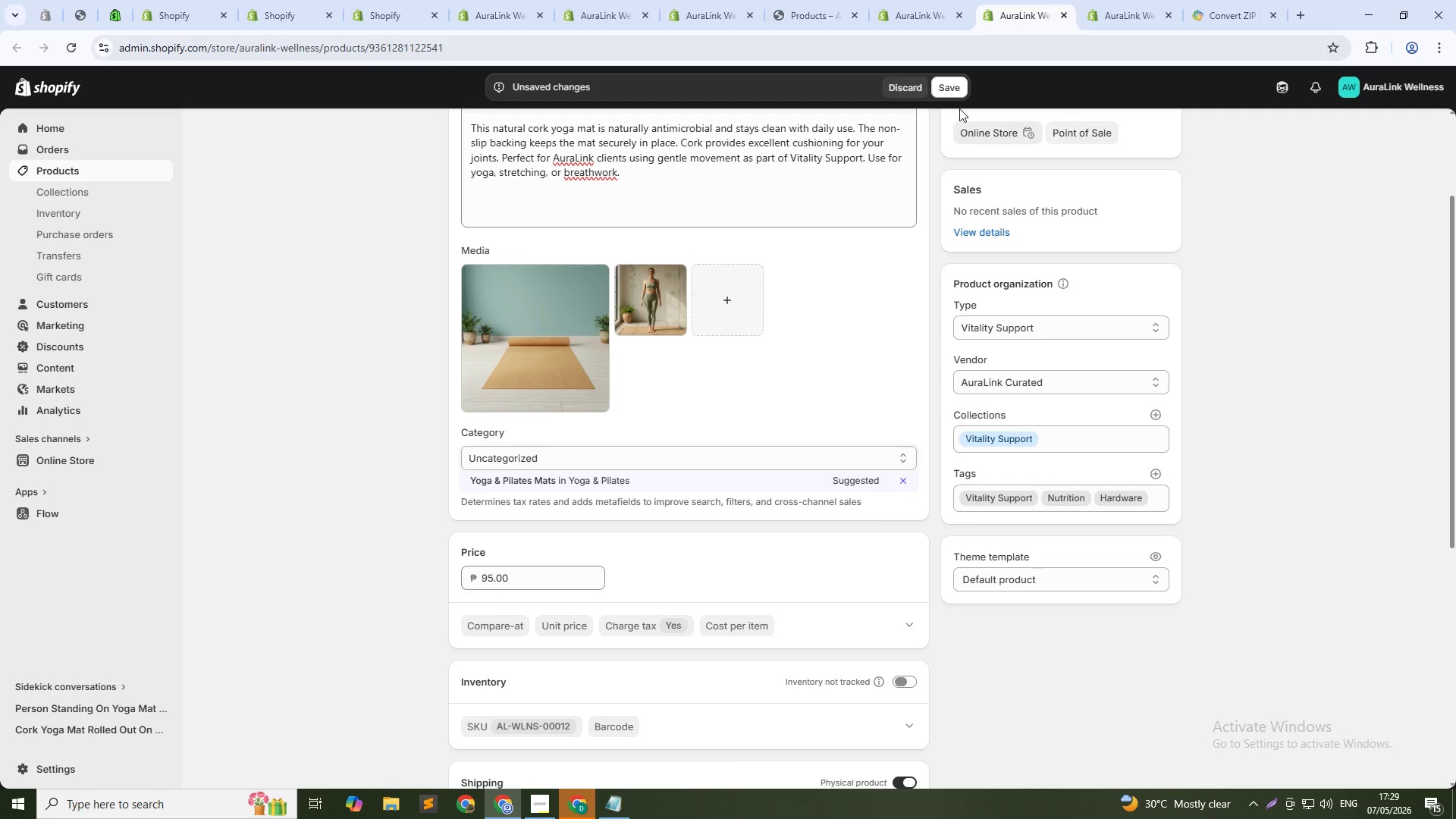 
left_click([954, 89])
 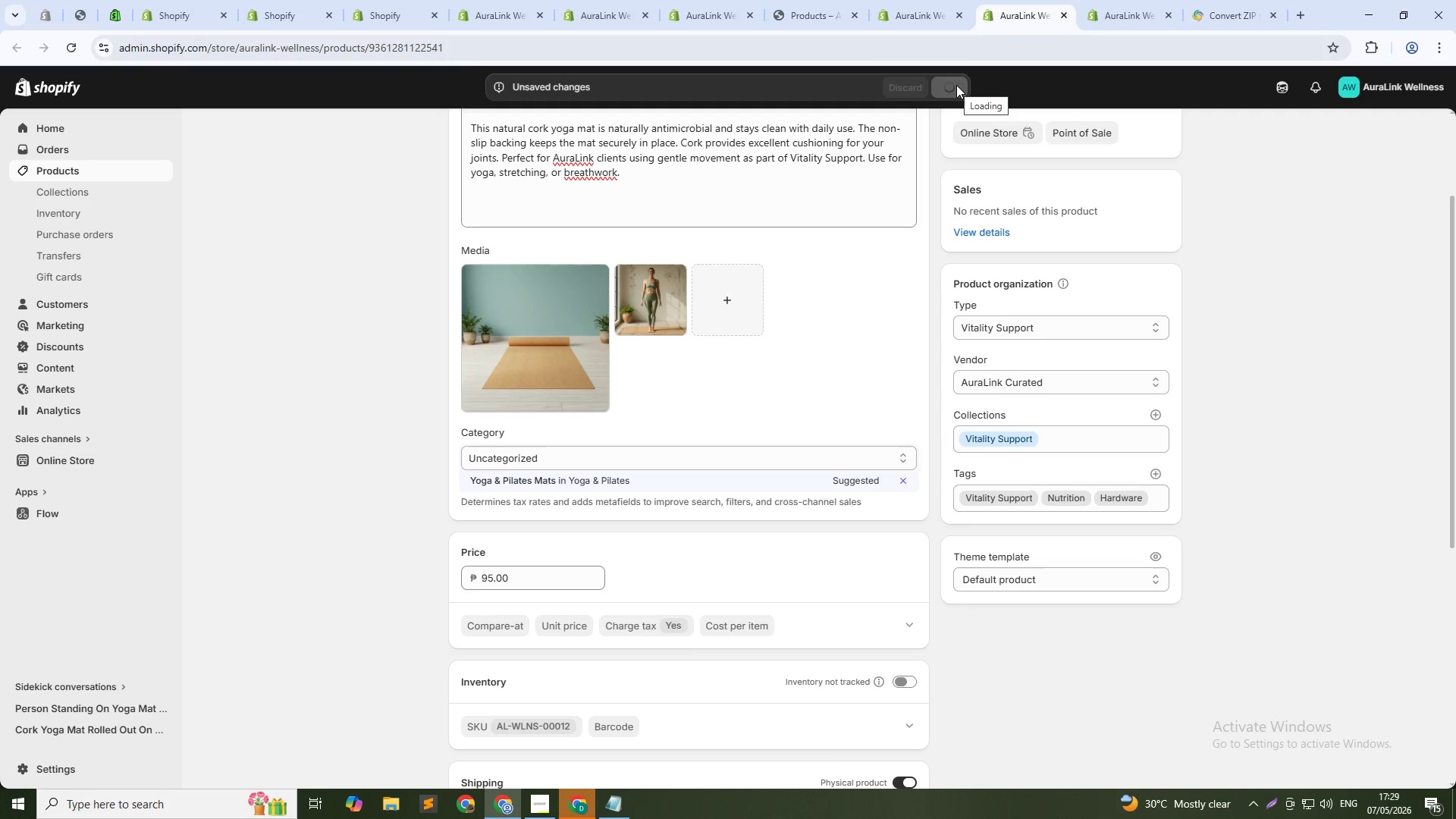 
left_click([93, 171])
 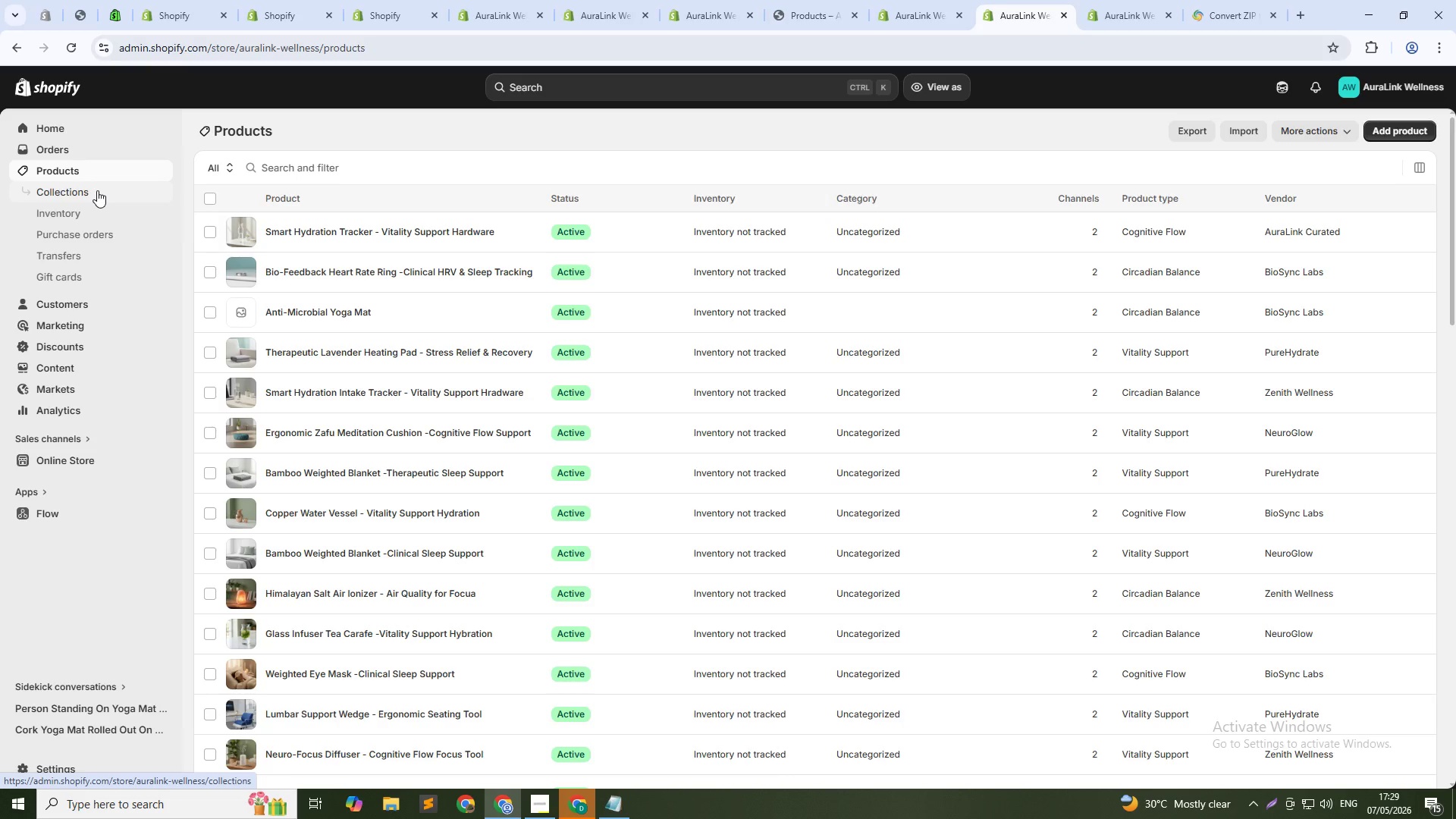 
wait(15.0)
 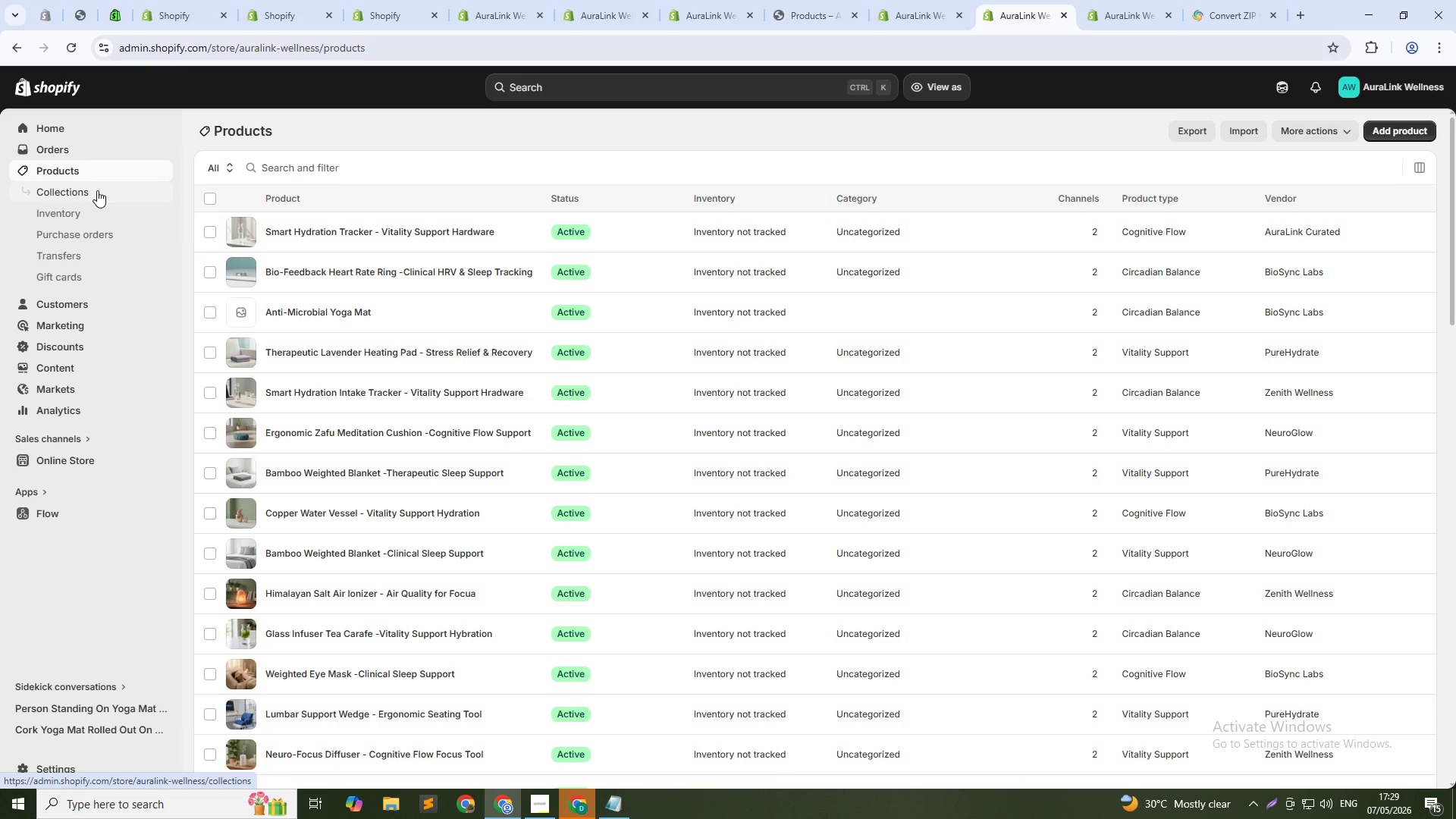 
left_click([323, 312])
 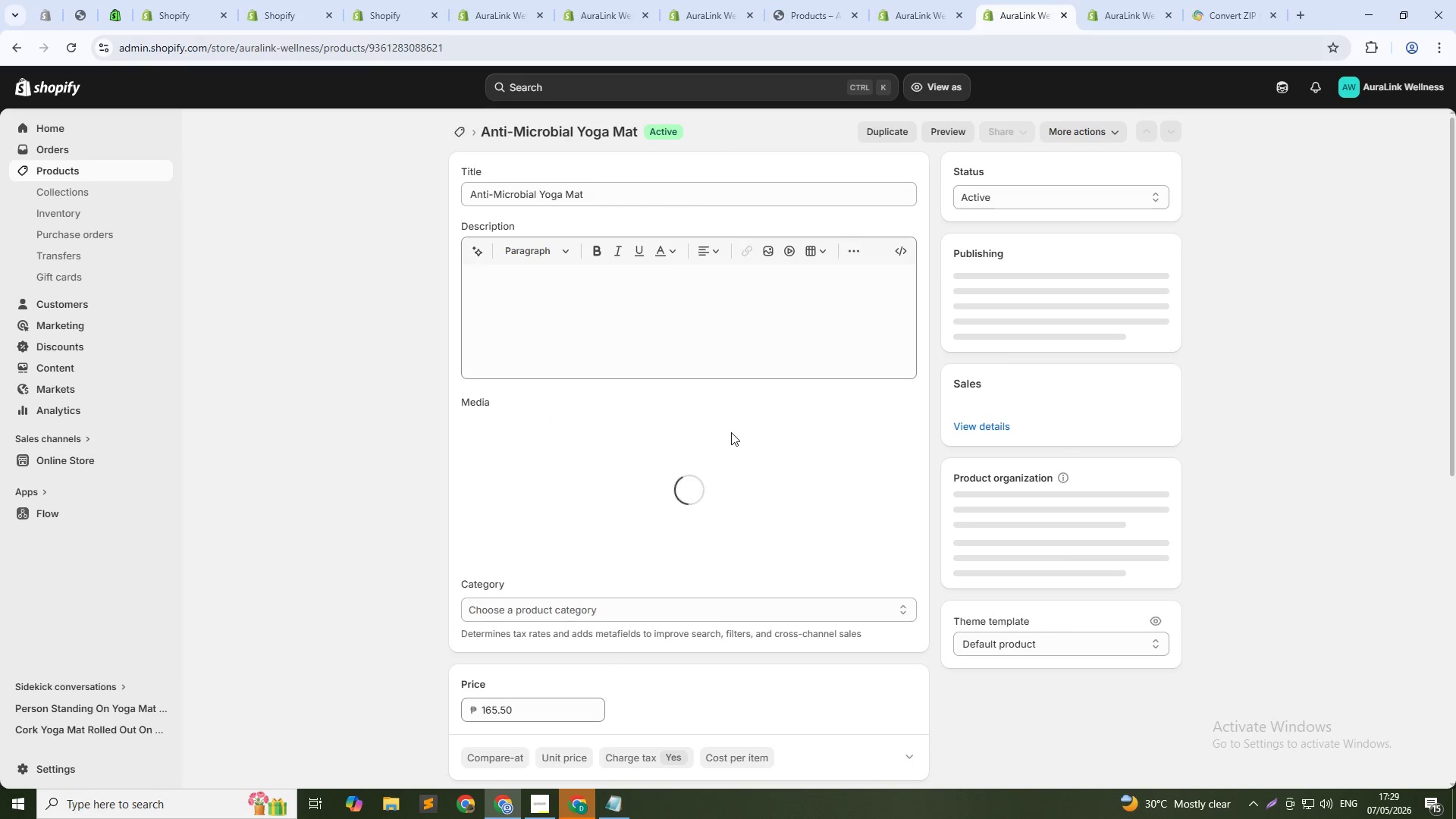 
left_click([733, 450])
 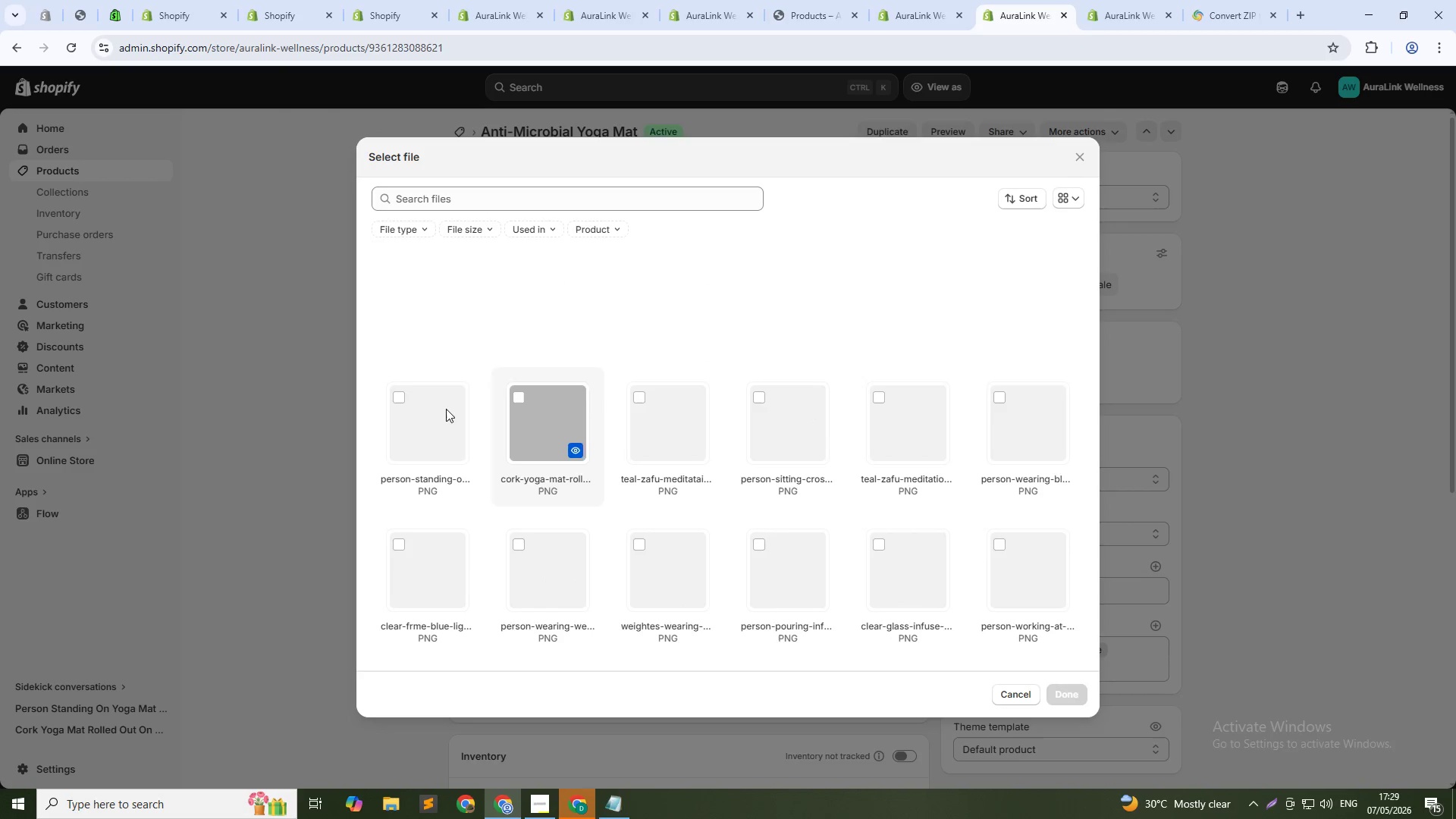 
left_click([431, 410])
 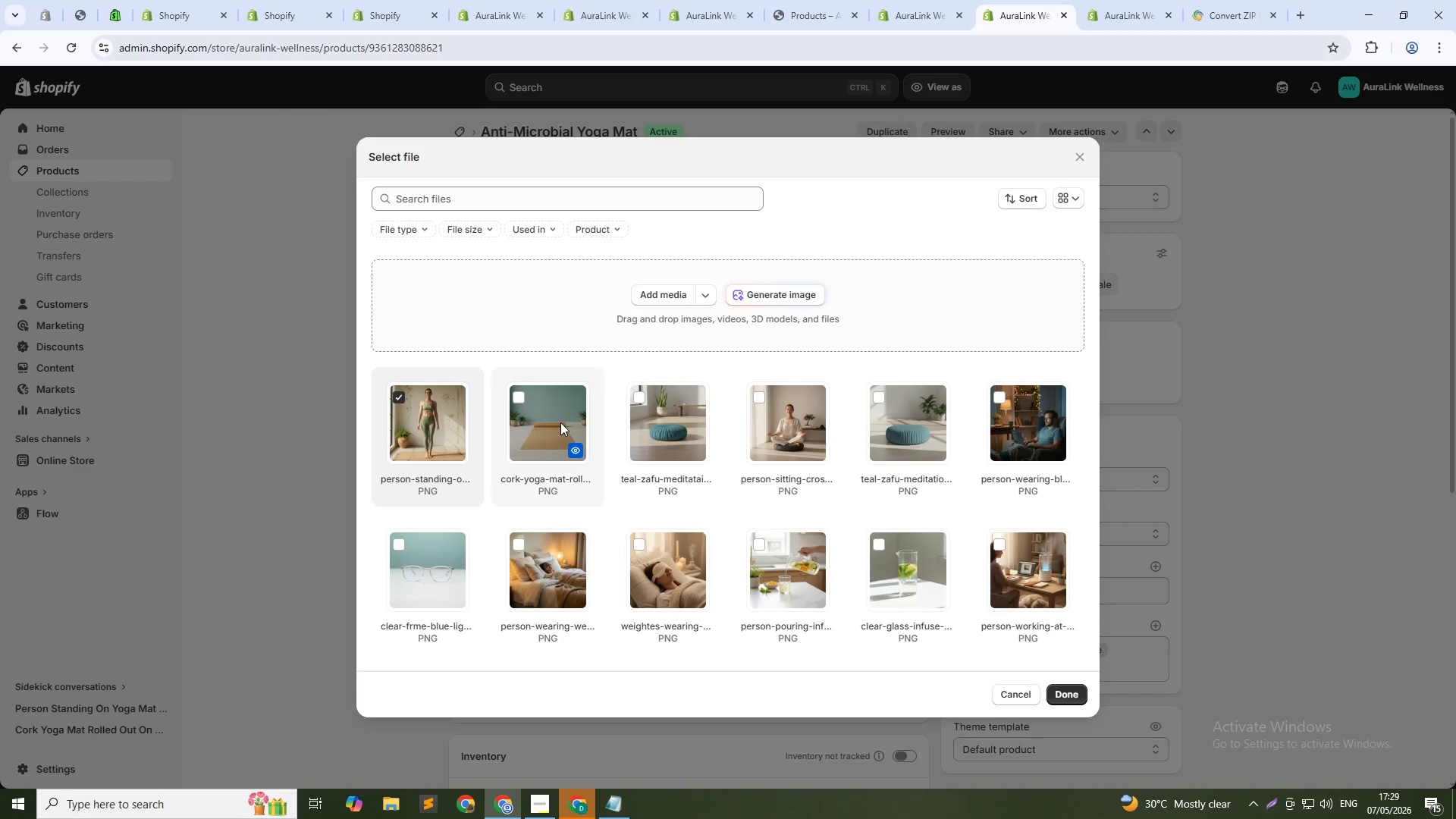 
hold_key(key=ShiftLeft, duration=0.52)
left_click([557, 424])
 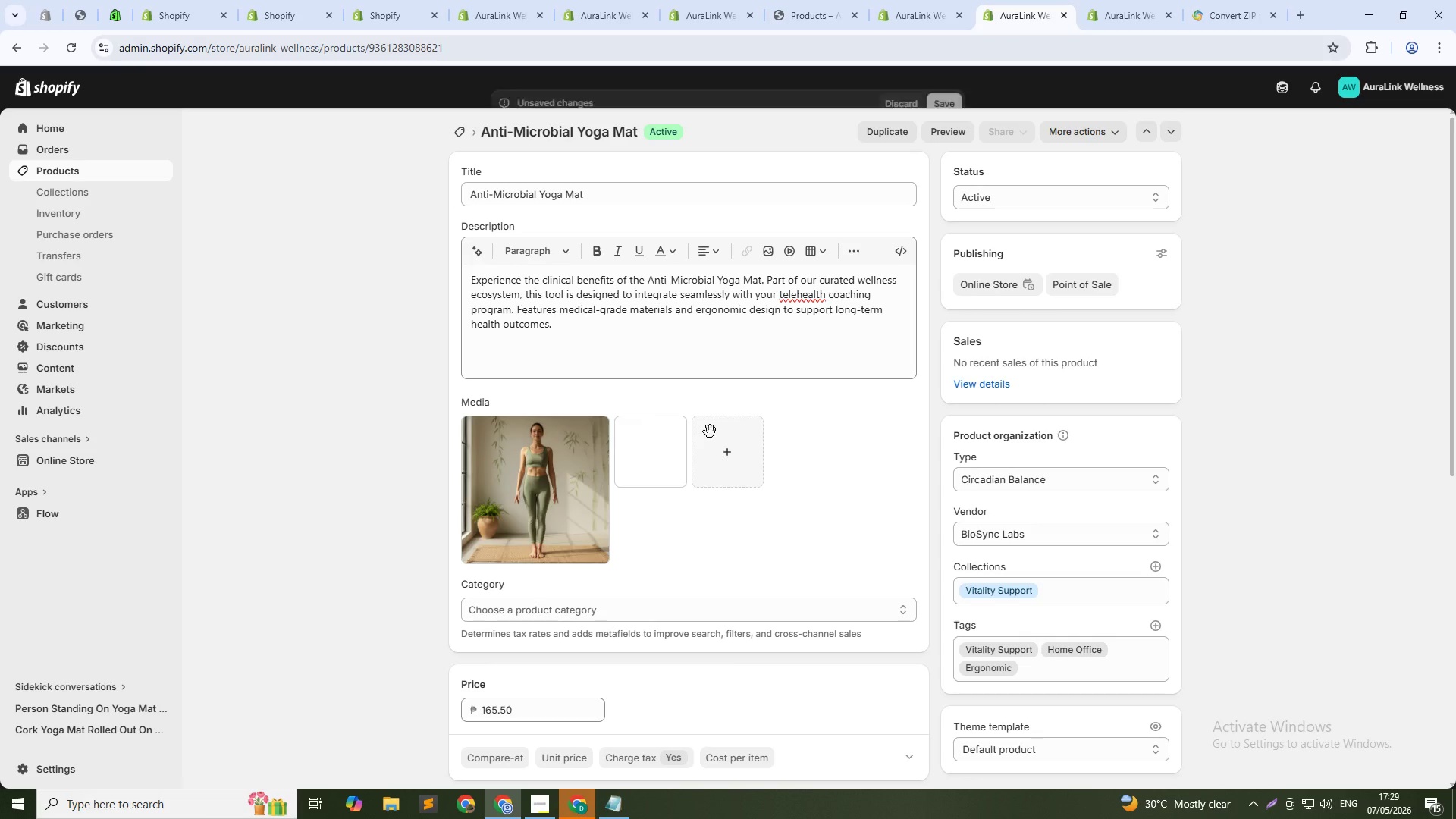 
left_click([507, 470])
 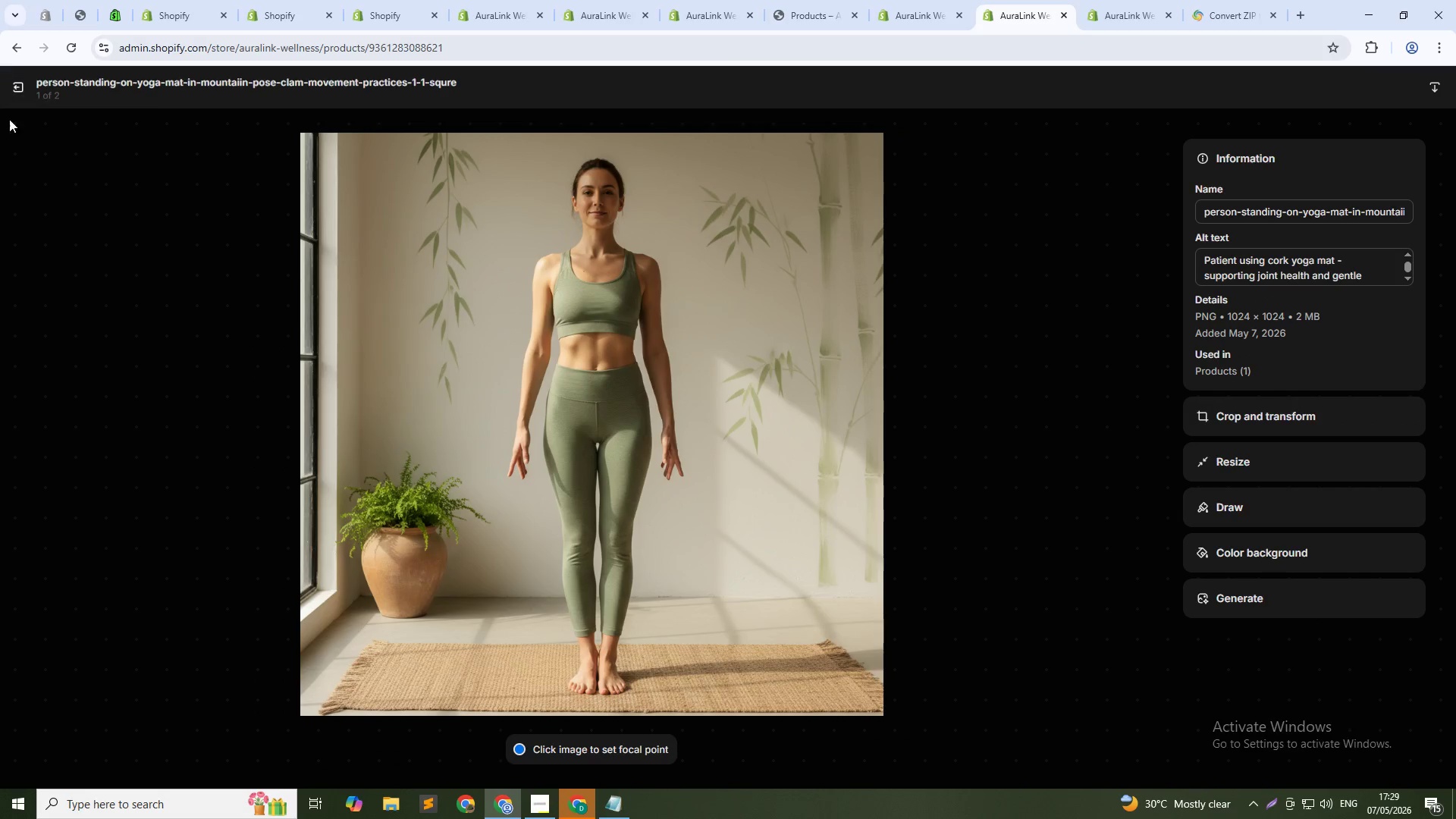 
left_click([0, 104])
 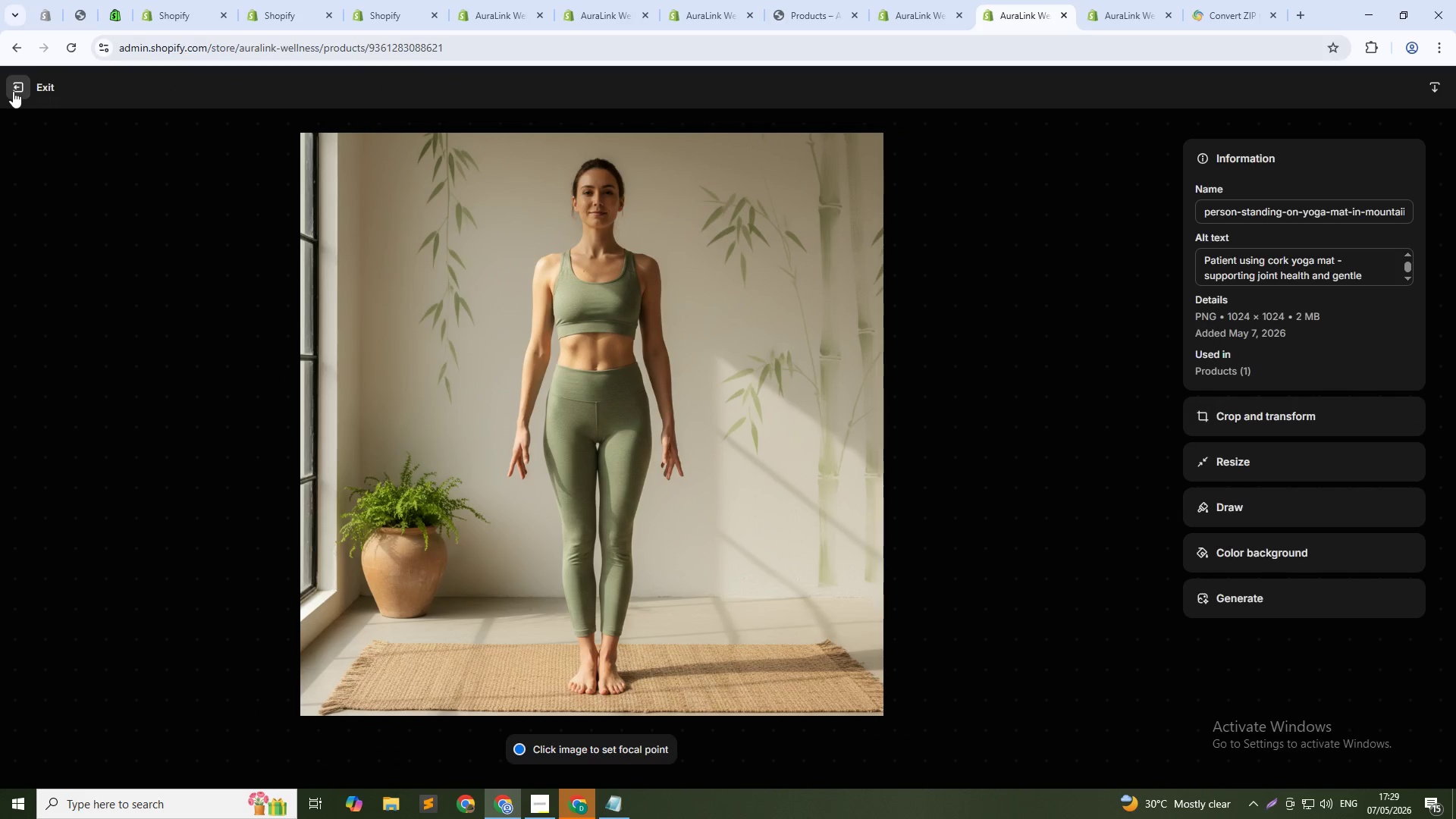 
left_click([13, 91])
 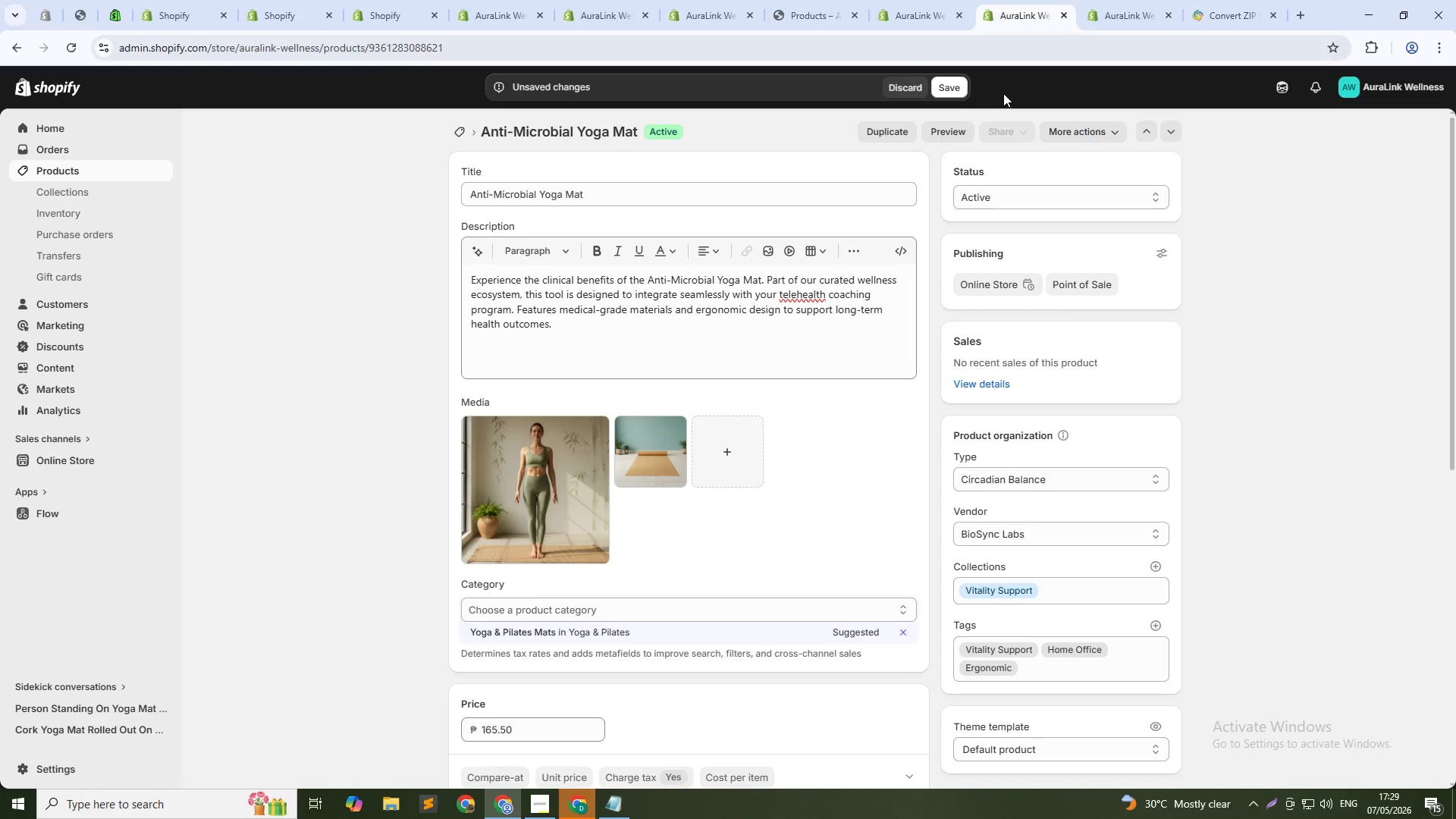 
left_click([954, 89])
 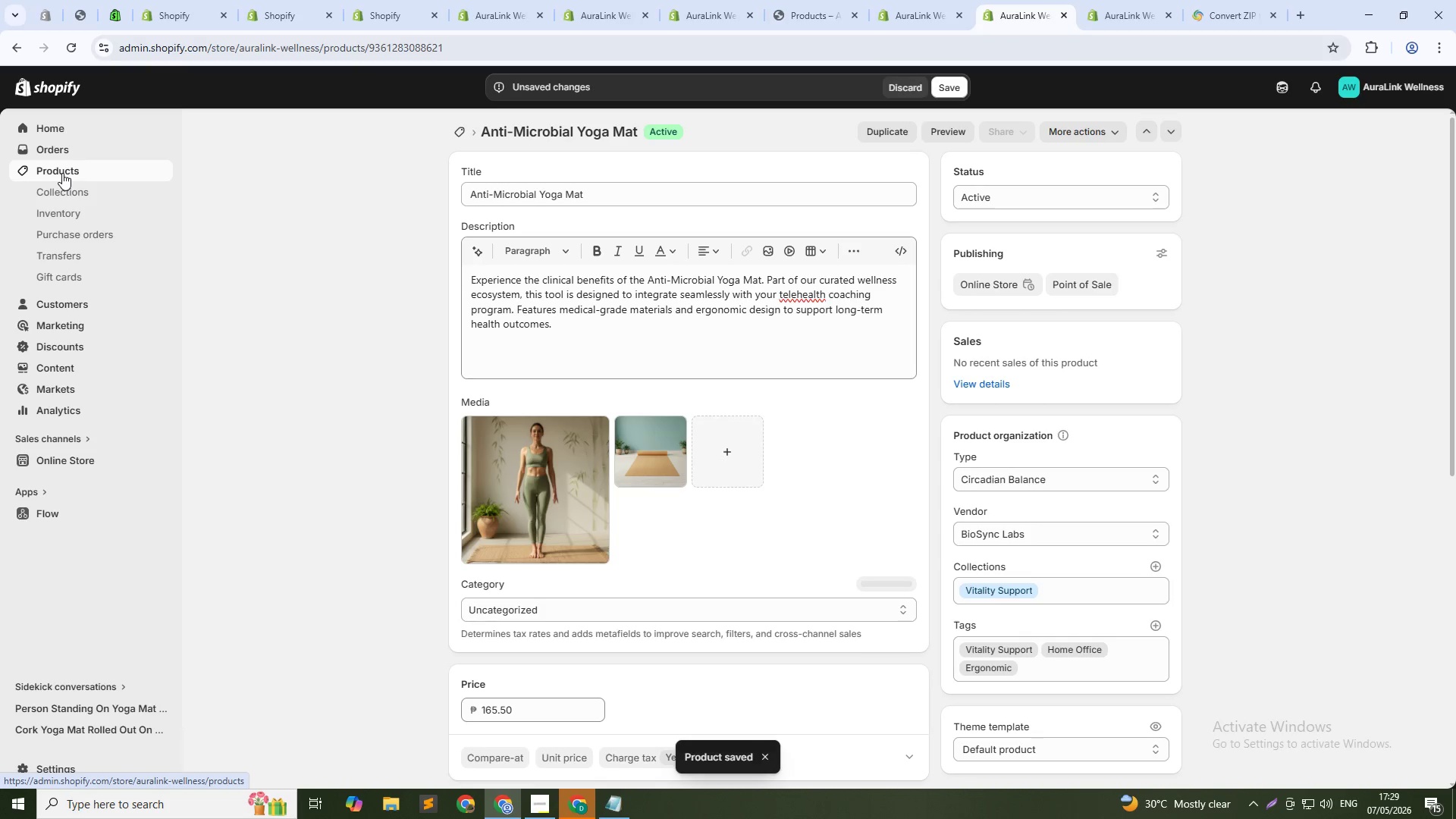 
wait(5.2)
 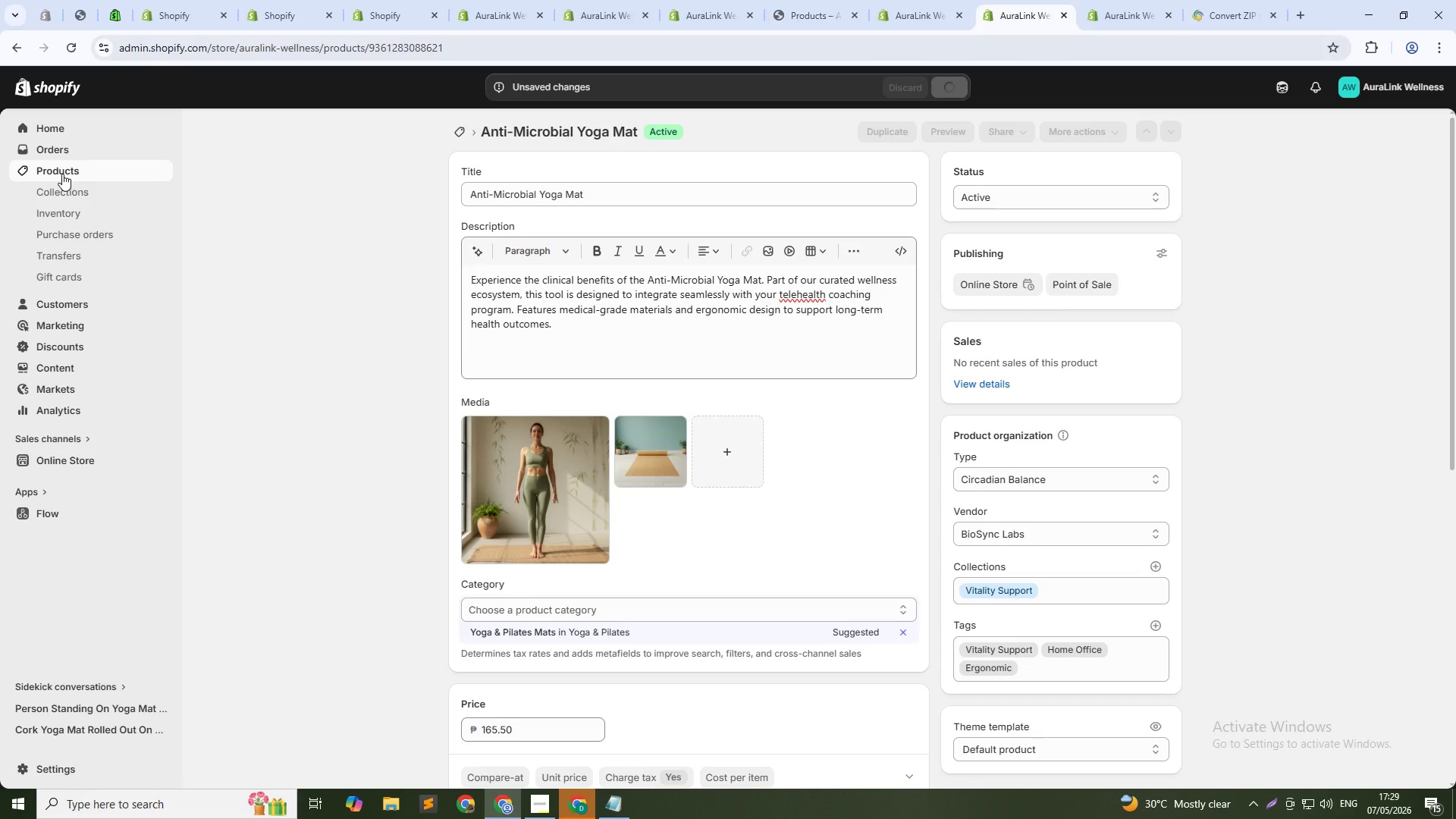 
left_click([62, 173])
 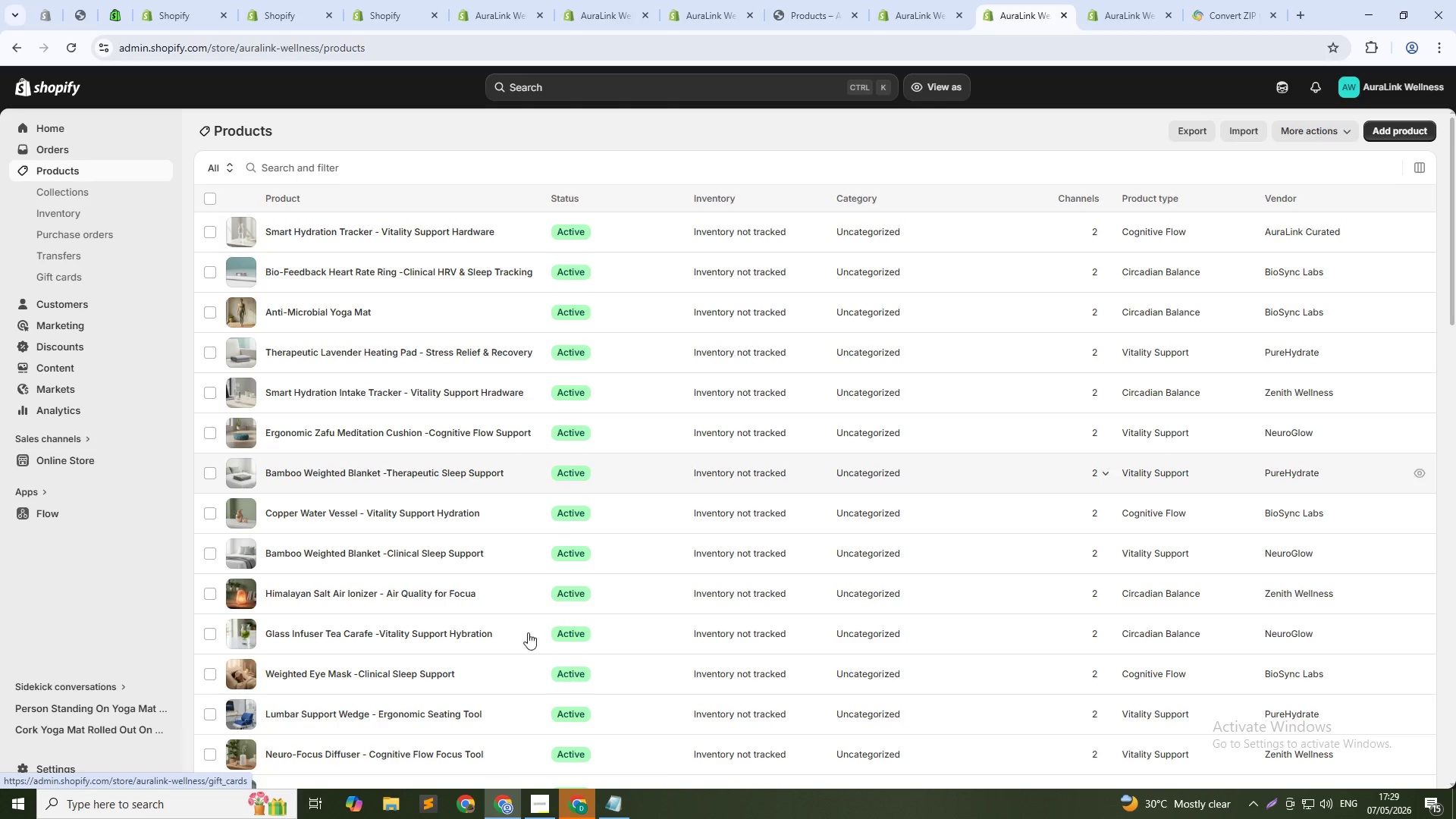 
wait(5.95)
 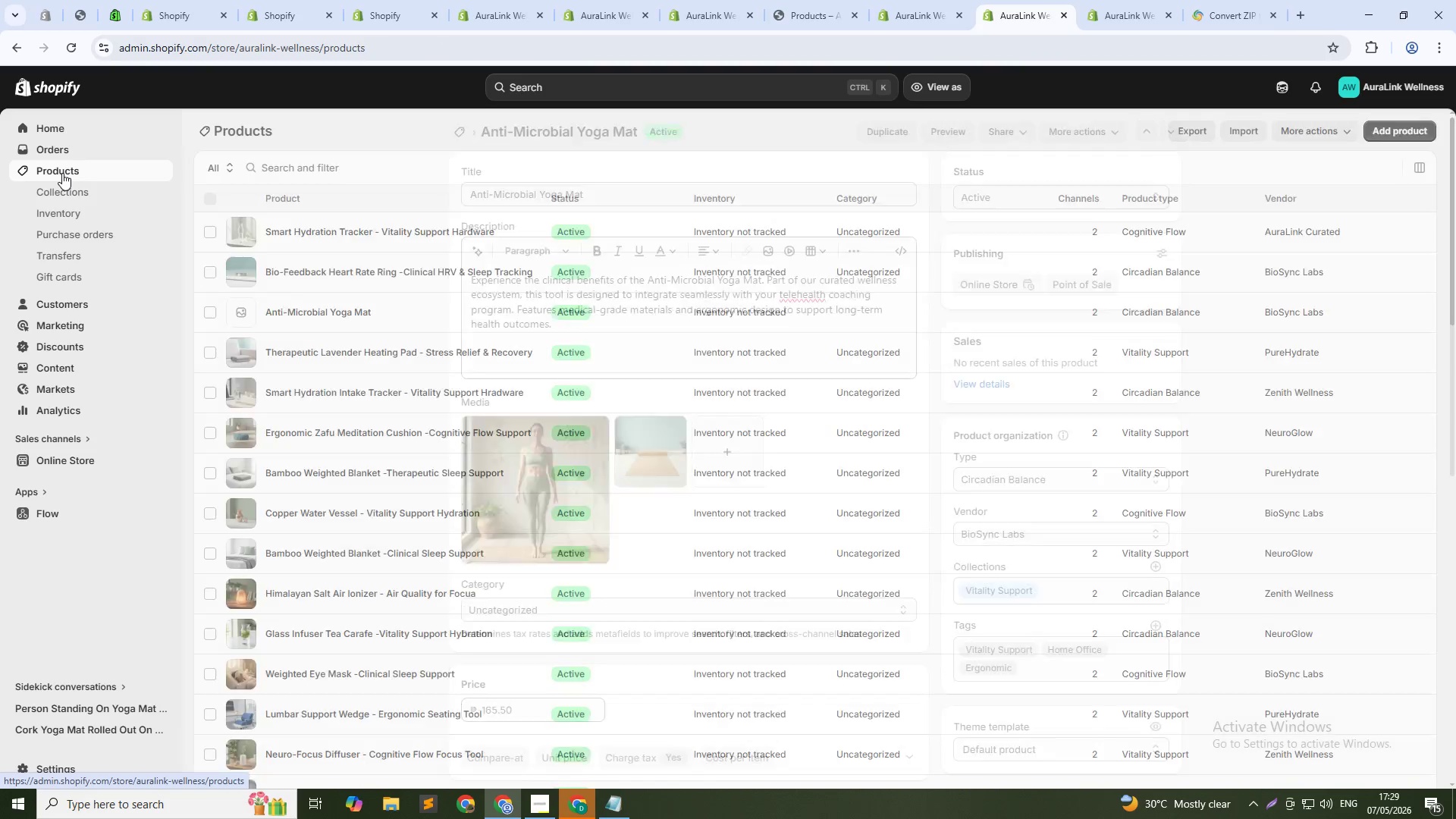 
scroll: coordinate [440, 608], scroll_direction: down, amount: 2.0
 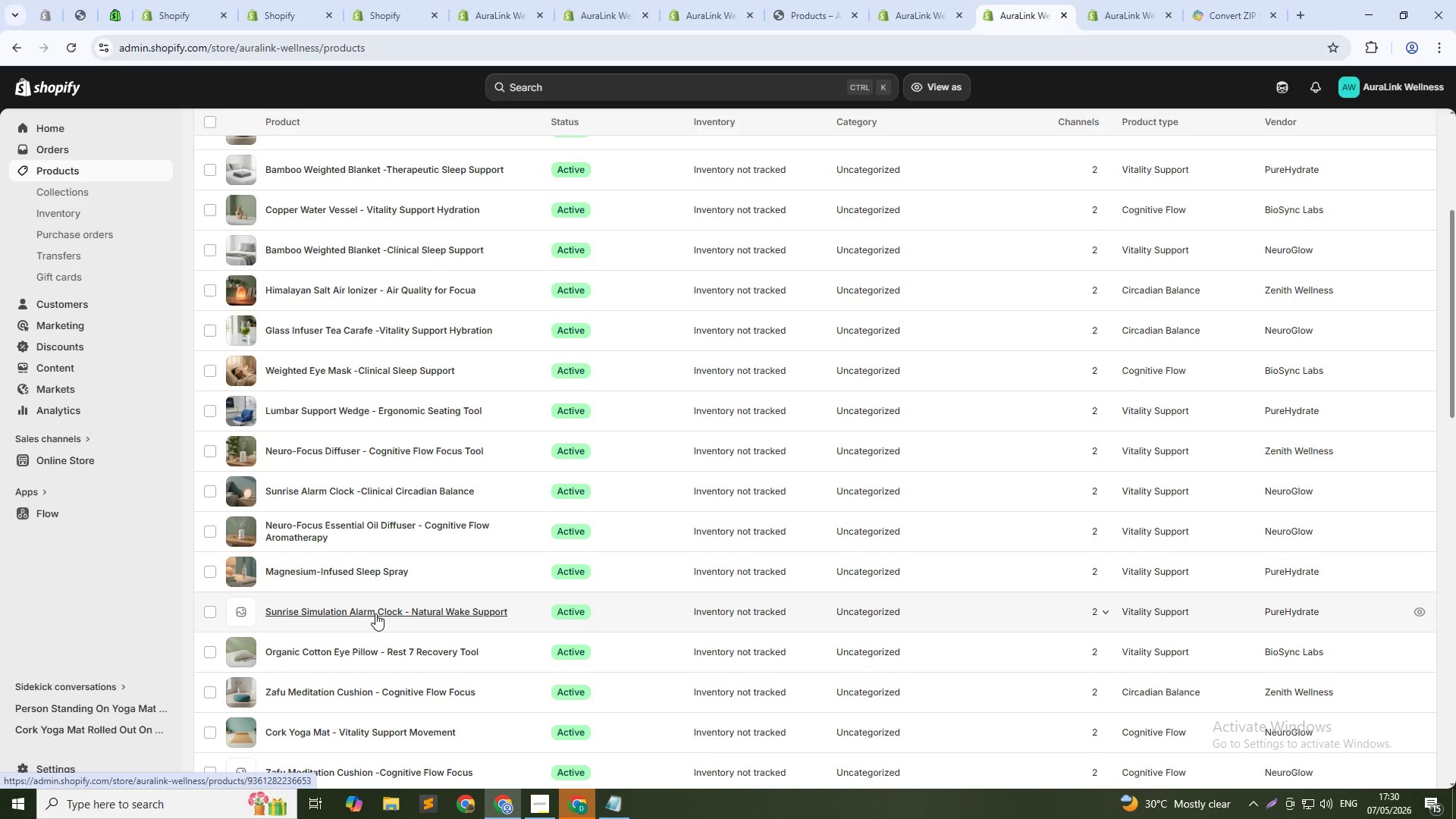 
wait(8.72)
 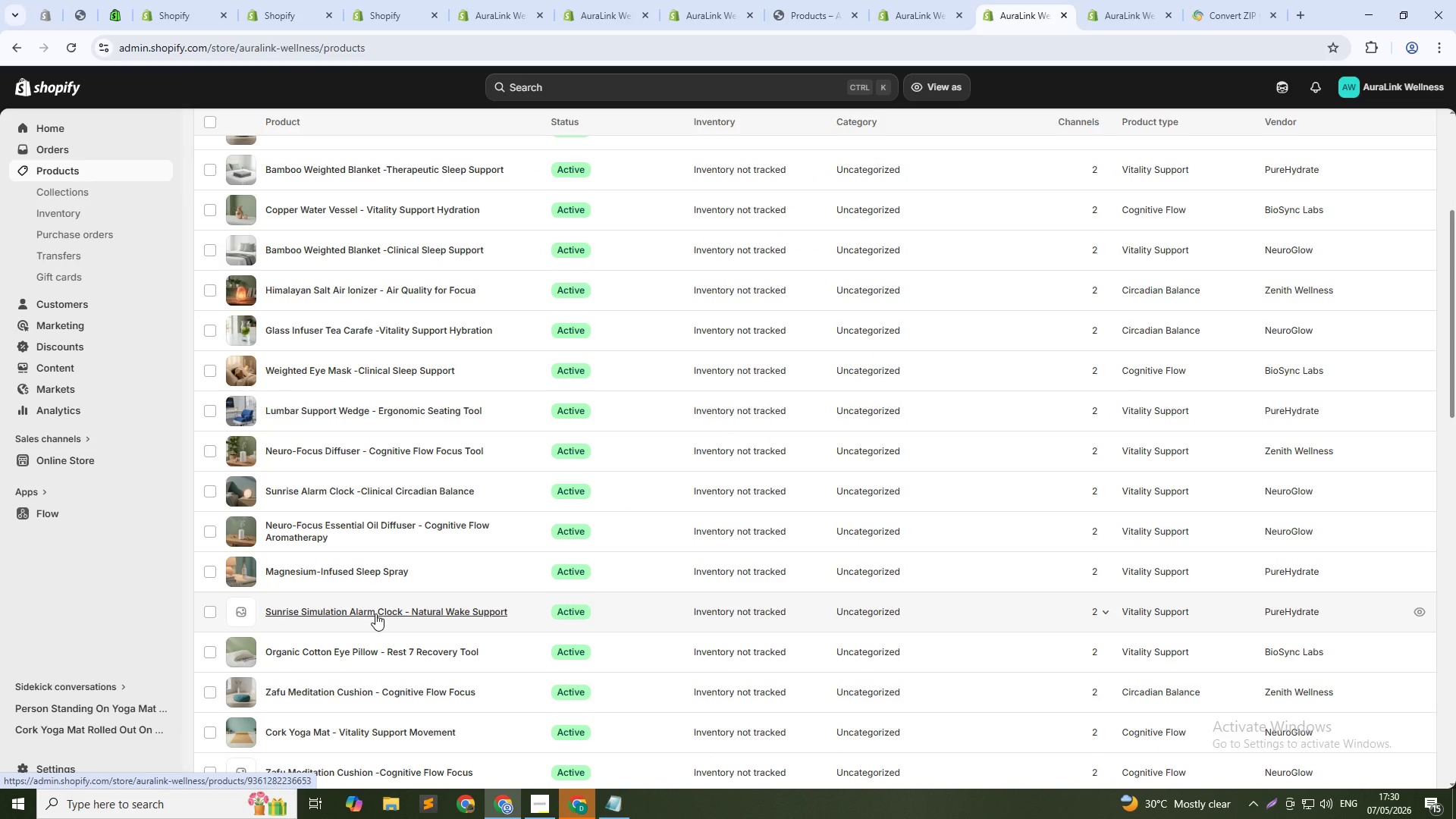 
left_click([357, 614])
 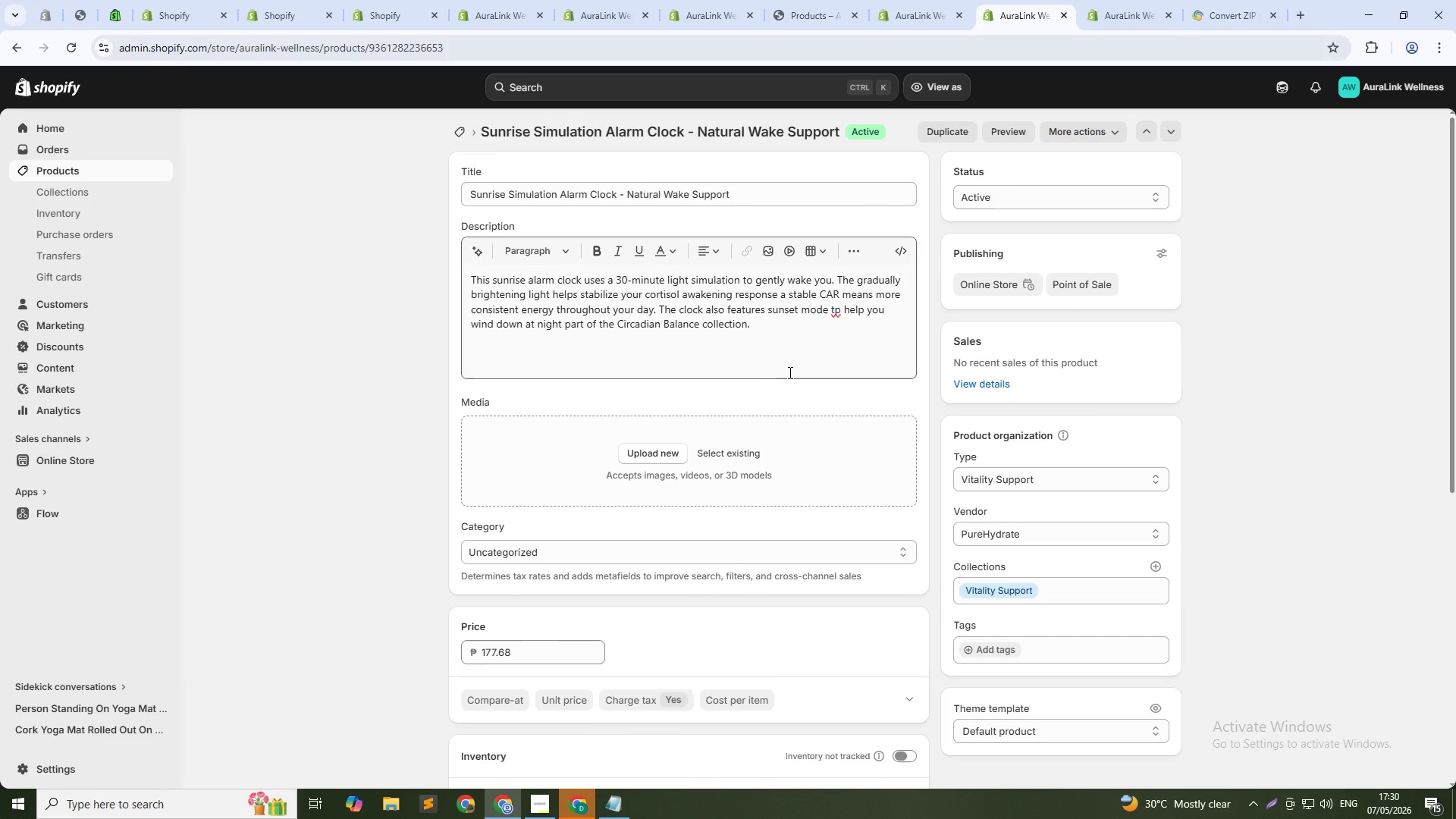 
left_click([711, 455])
 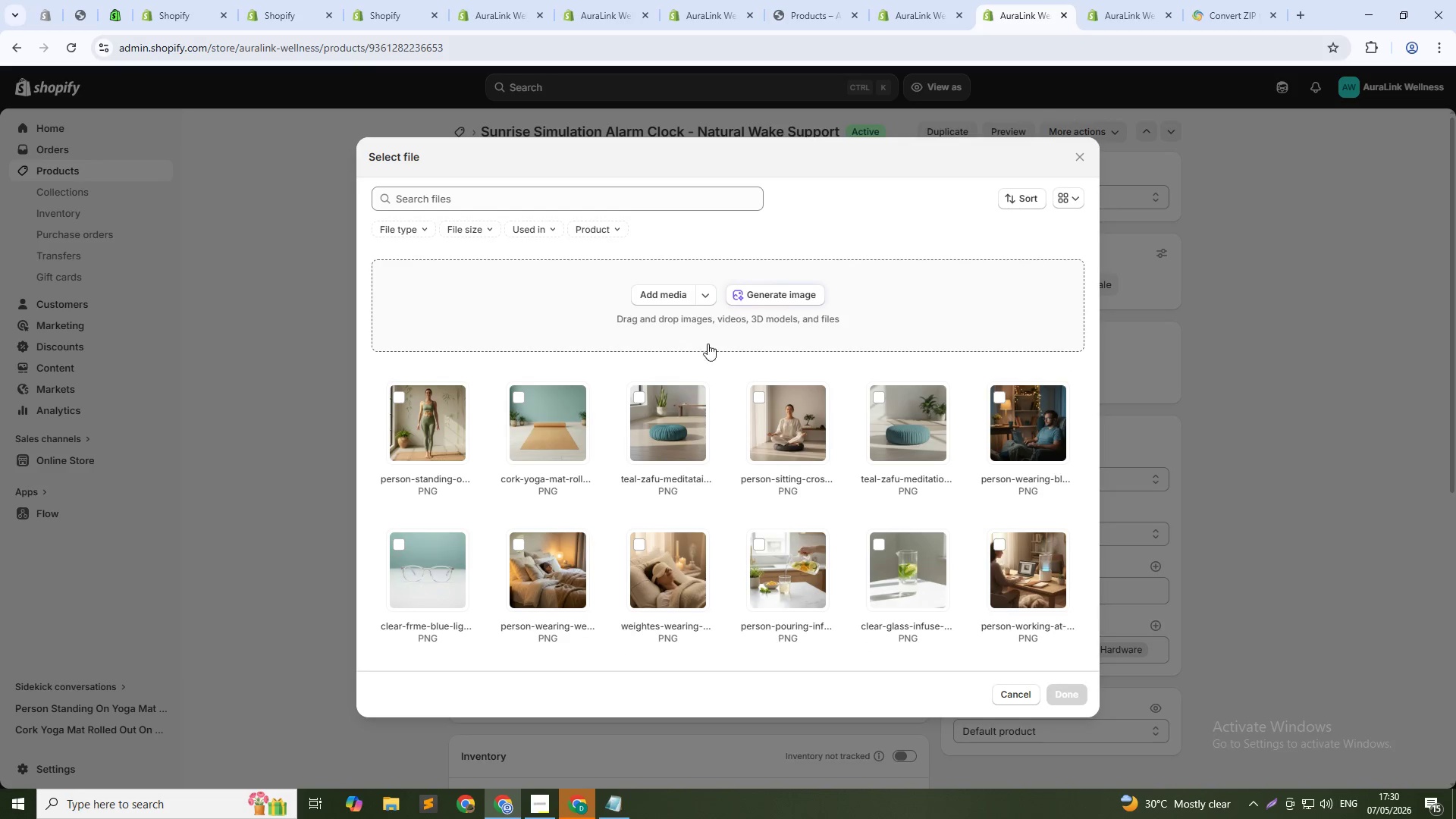 
left_click([759, 297])
 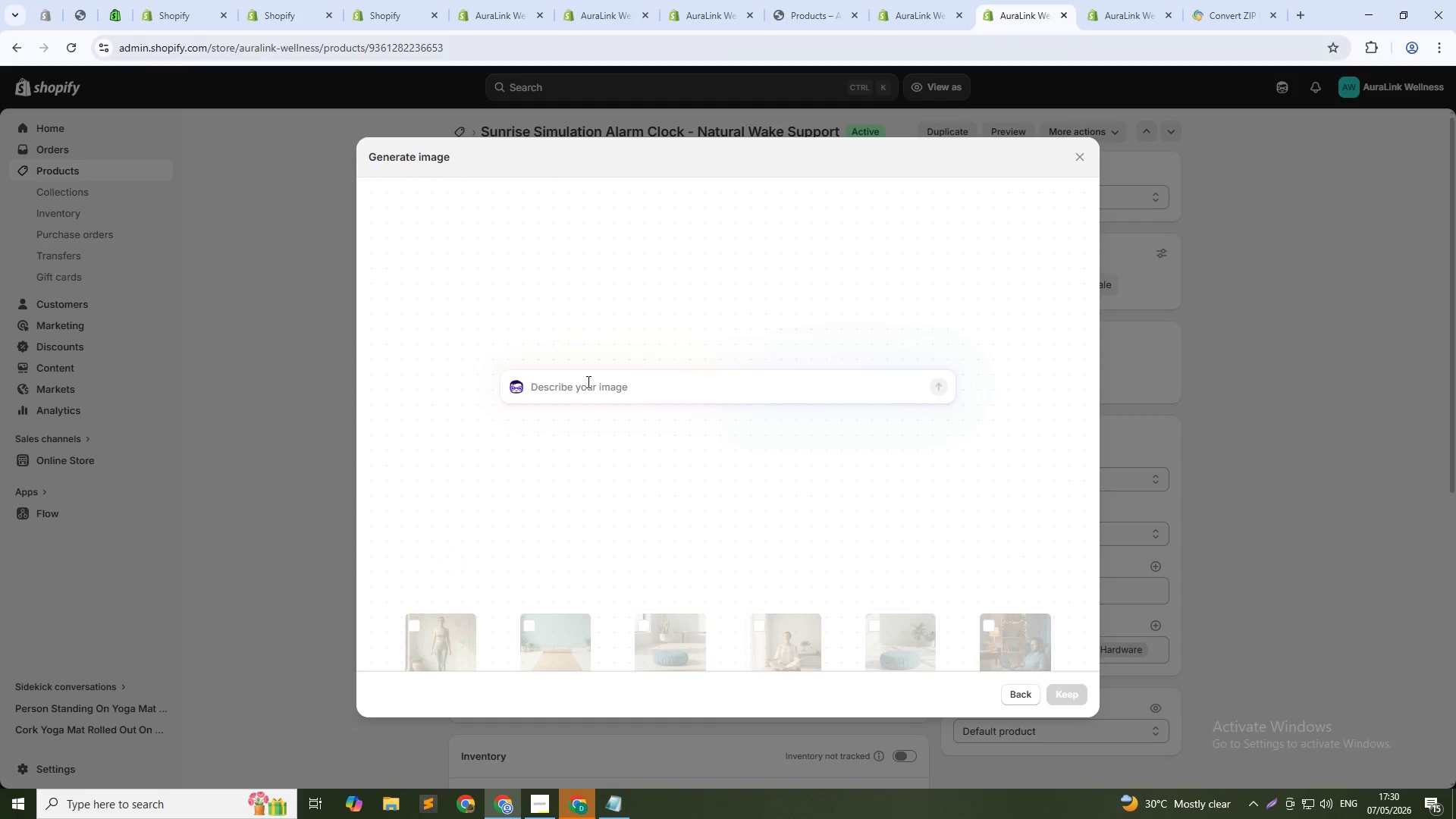 
type(White sunrise alaerm clock on a wooden bedside table . Gental war, light glowing soft teal wall 1:1 squre)
 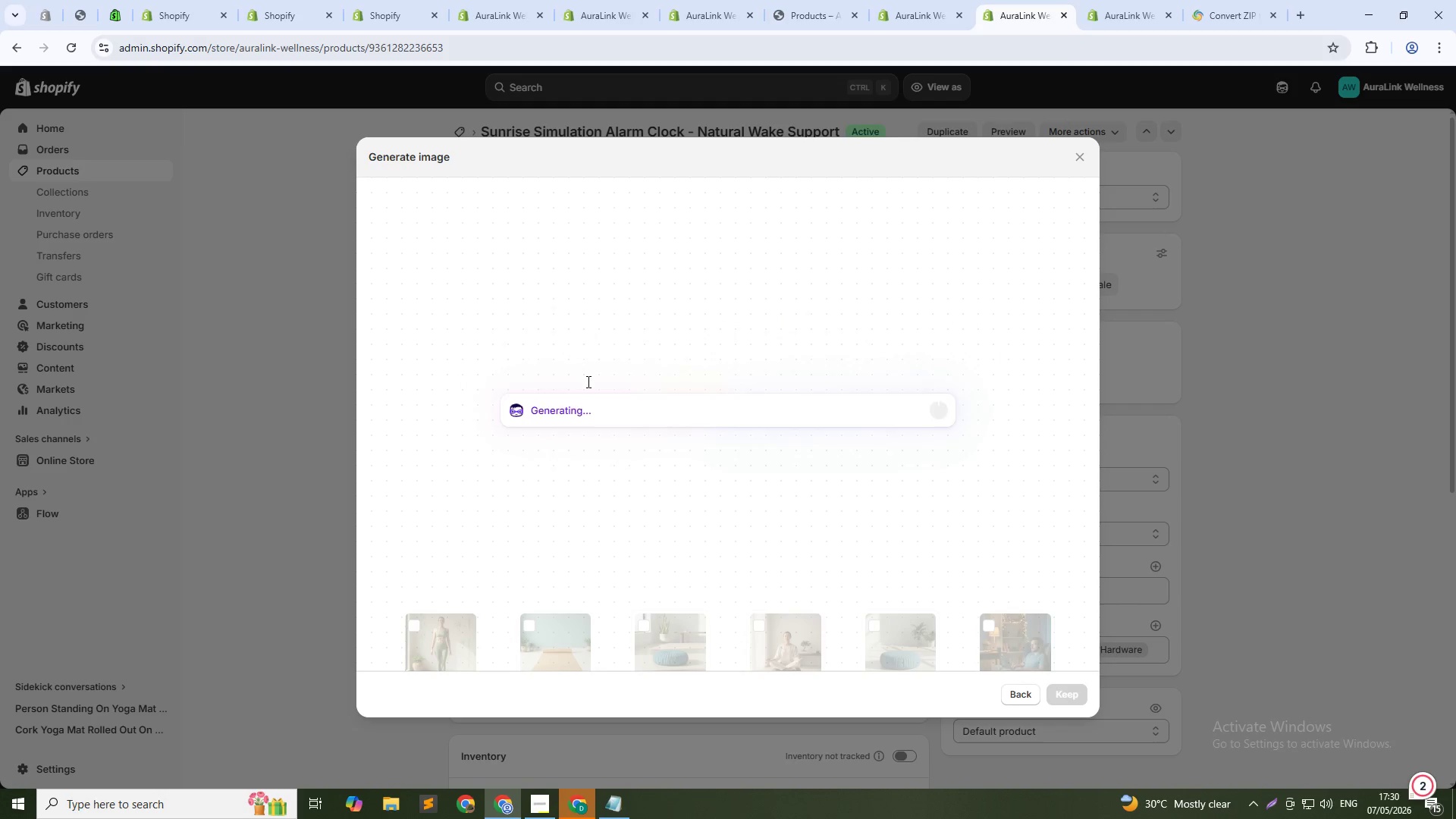 
 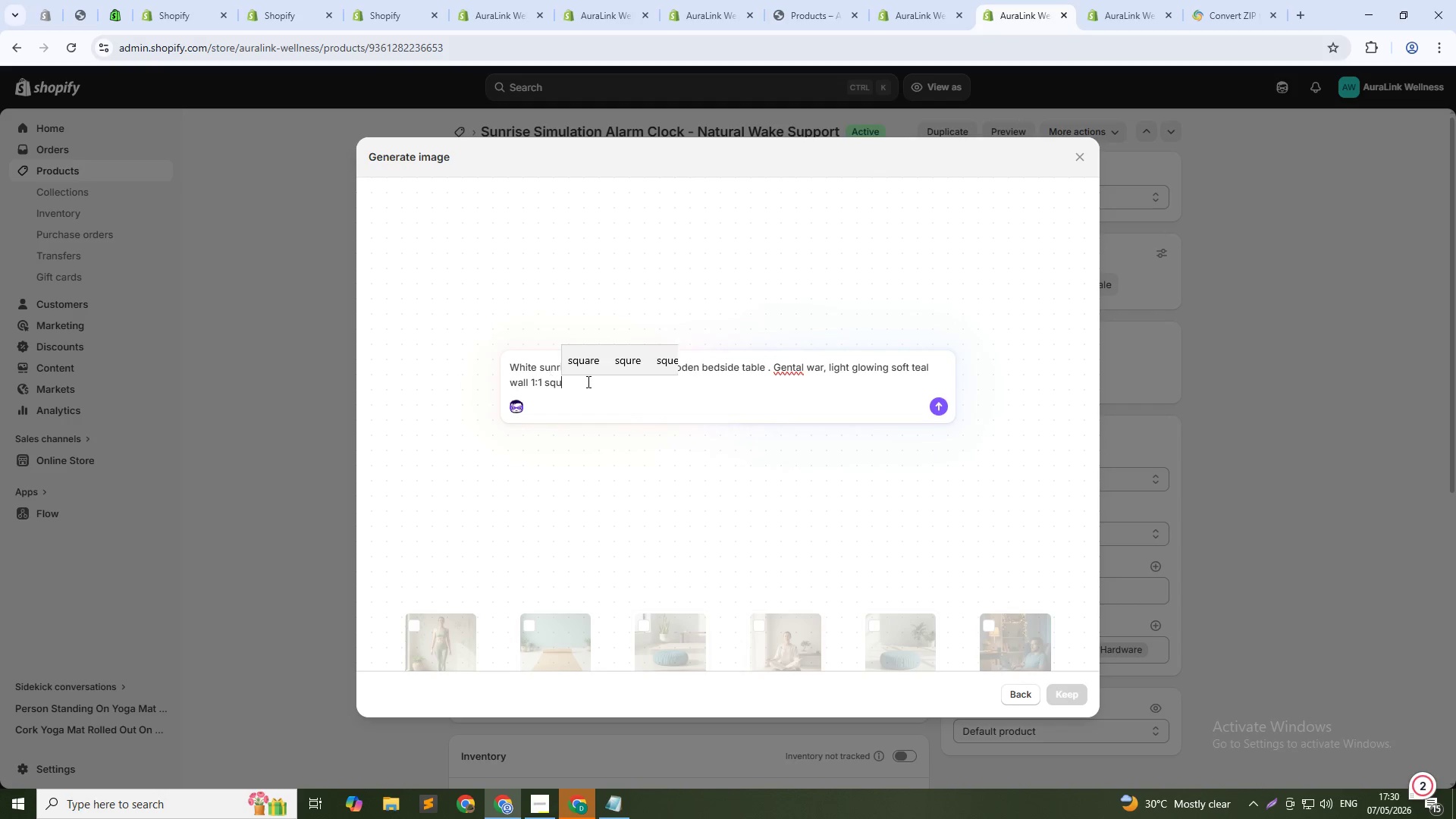 
key(Enter)
 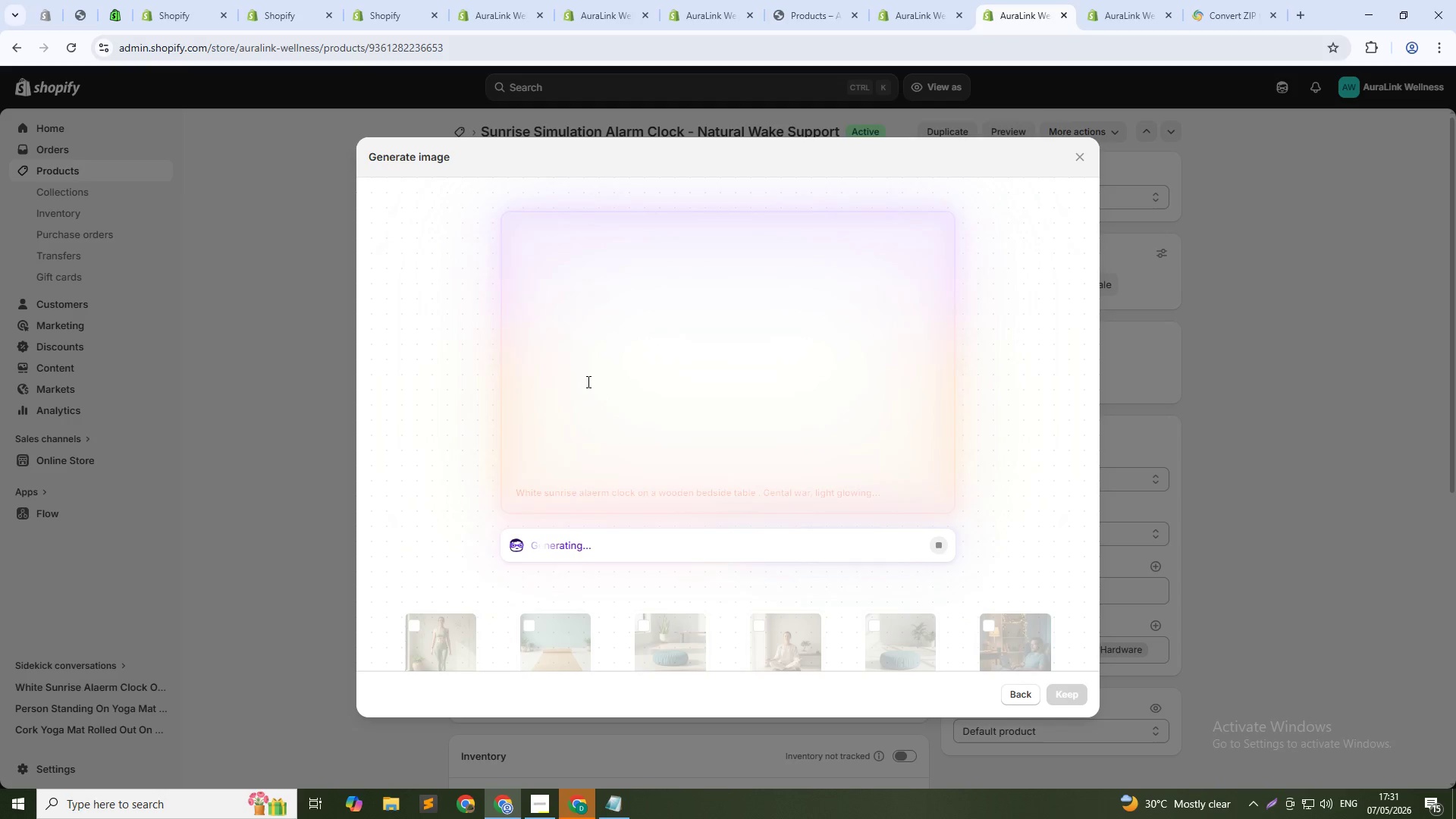 
wait(23.59)
 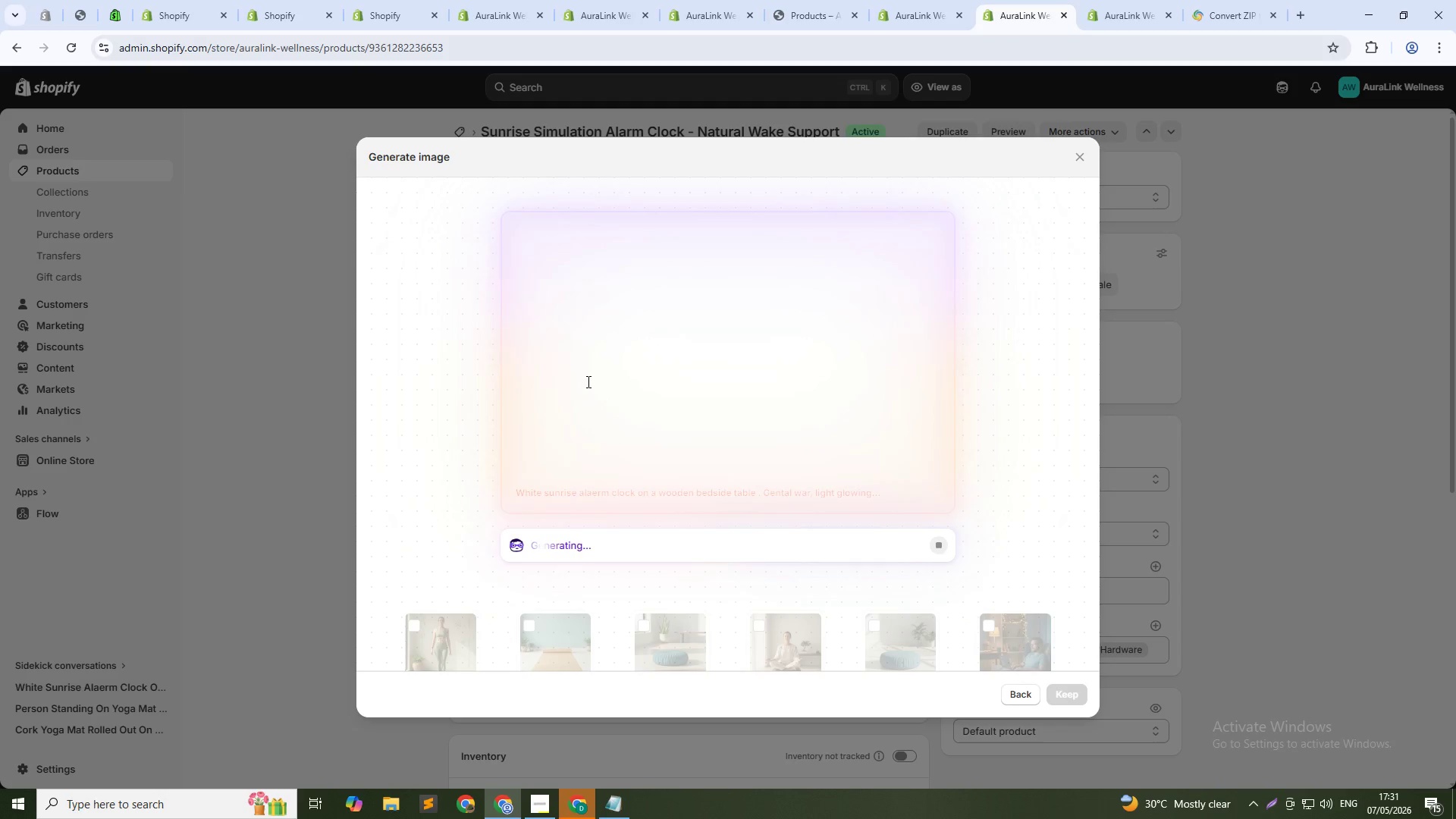 
left_click([1078, 691])
 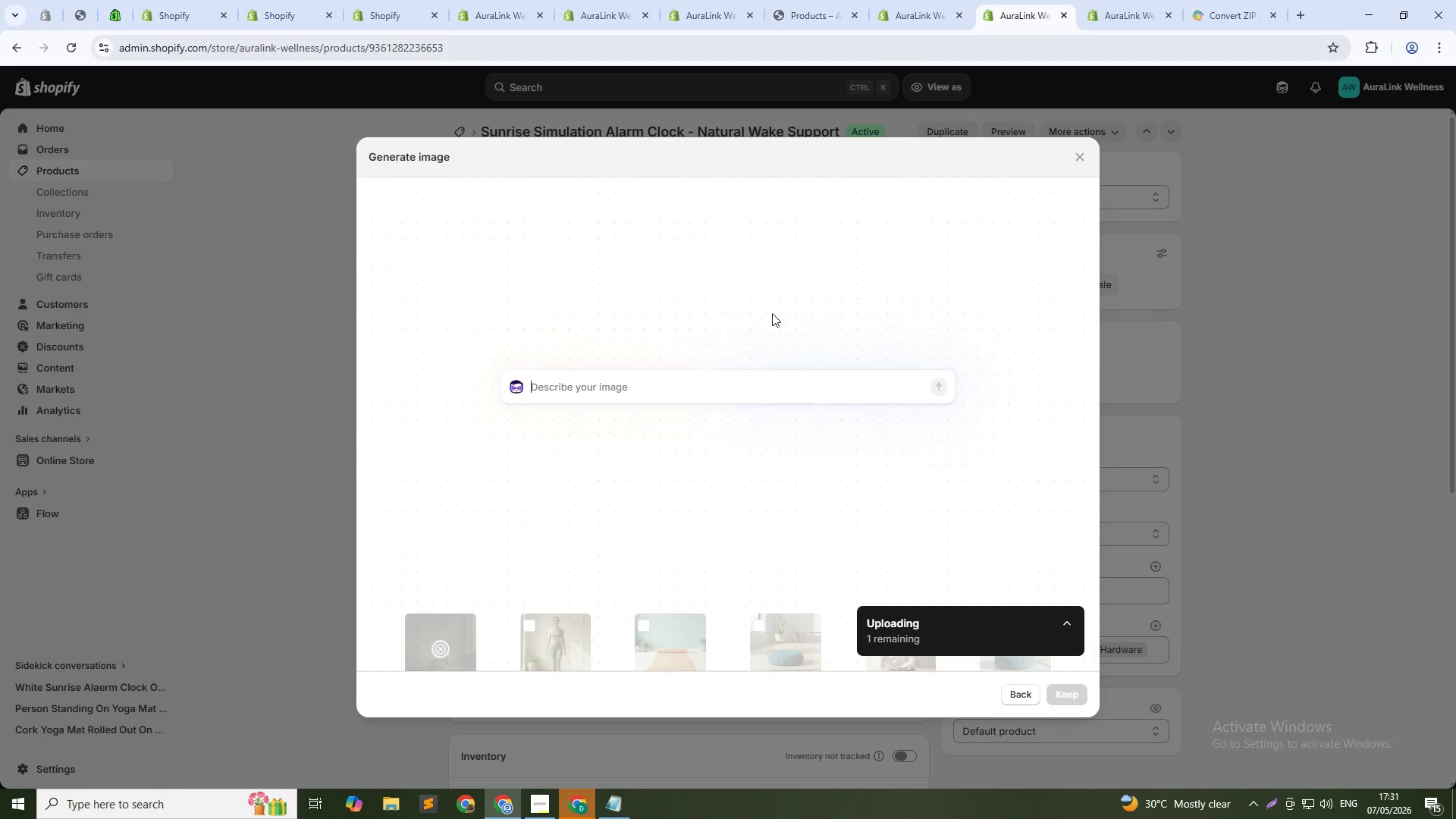 
left_click([722, 382])
 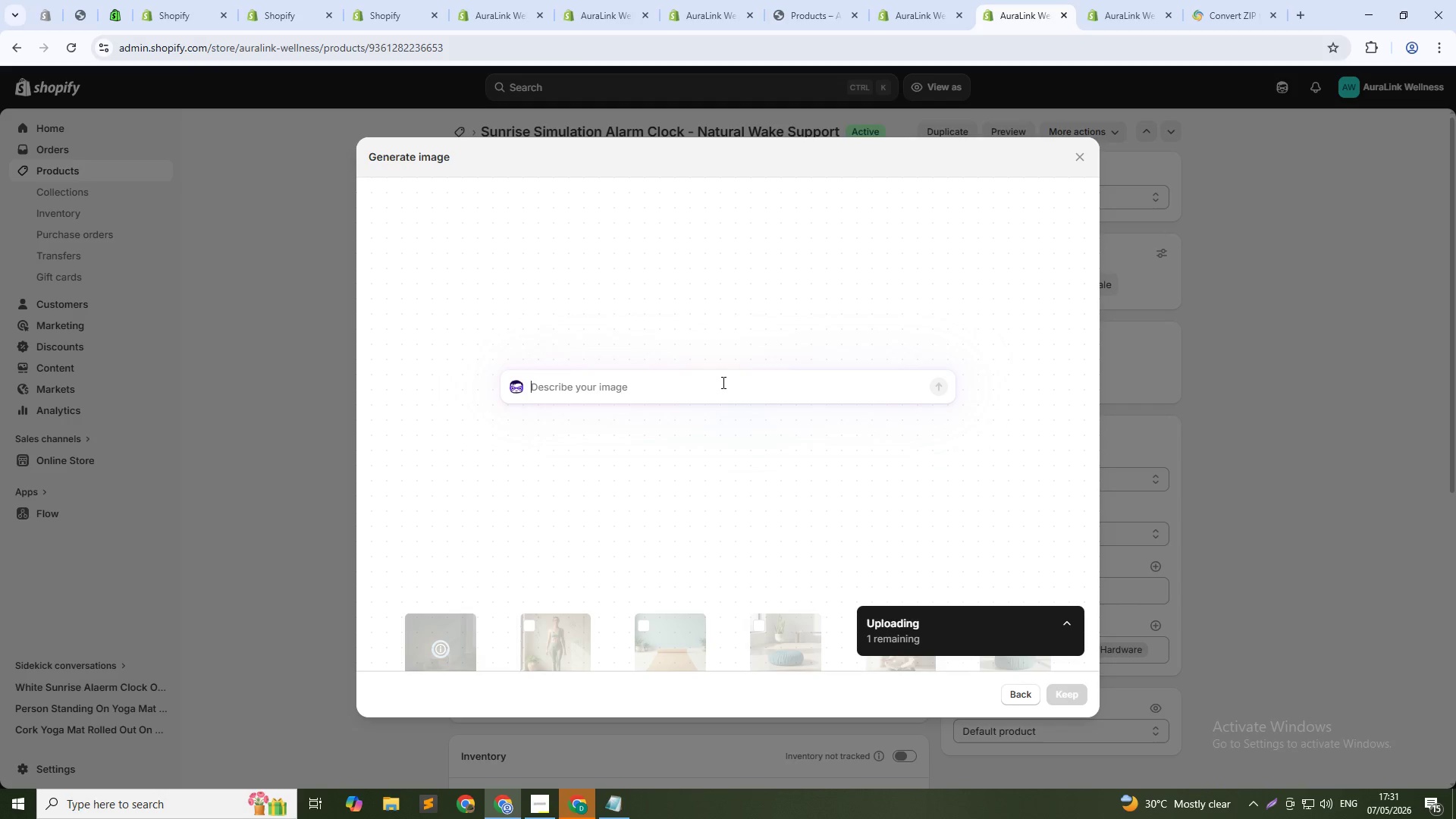 
type(bedroom se)
key(Backspace)
type(cene with alarm clock glowing peaceful morning atmosphere soft natureal ligh . 1:1 suqye)
 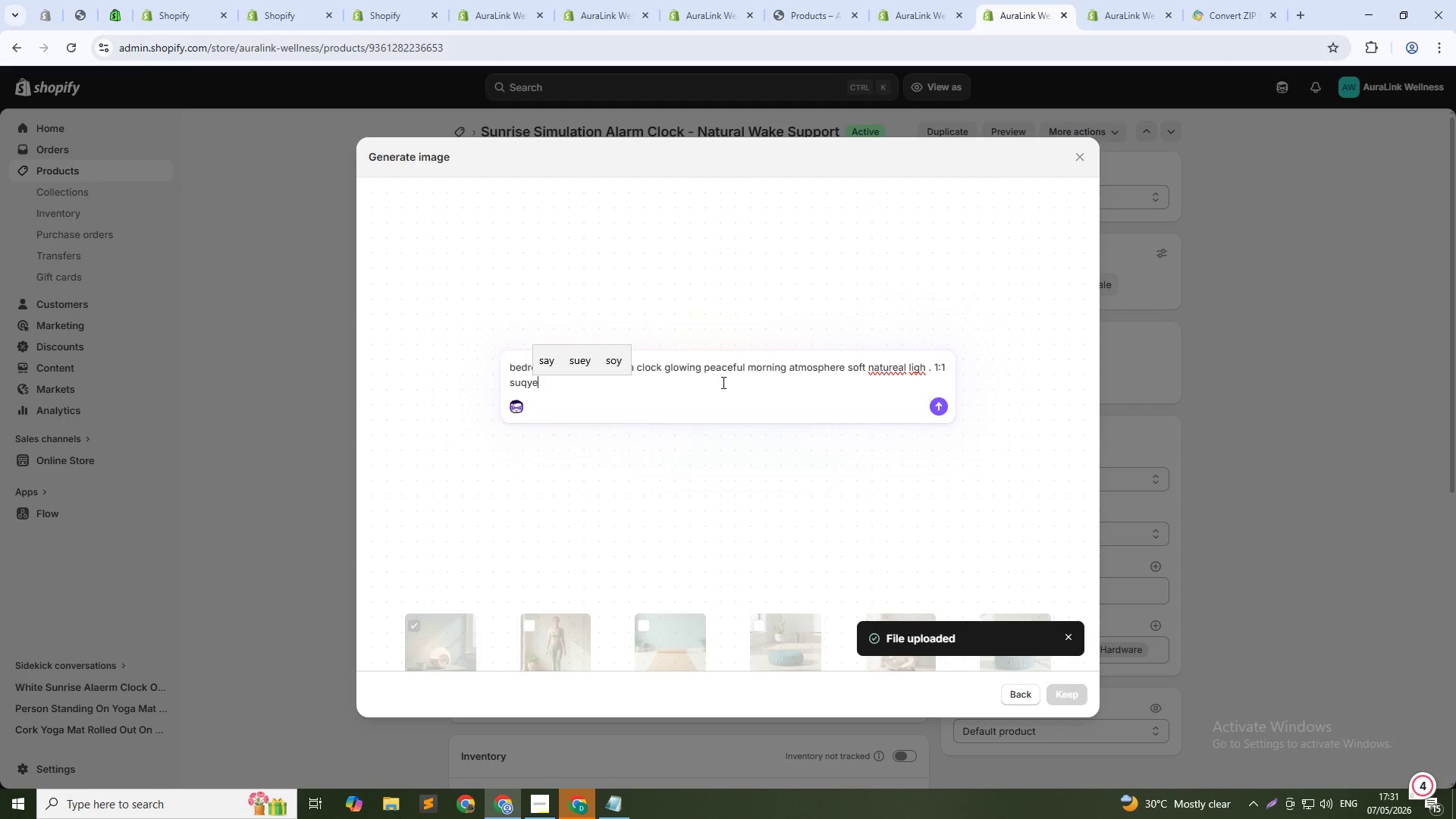 
key(Enter)
 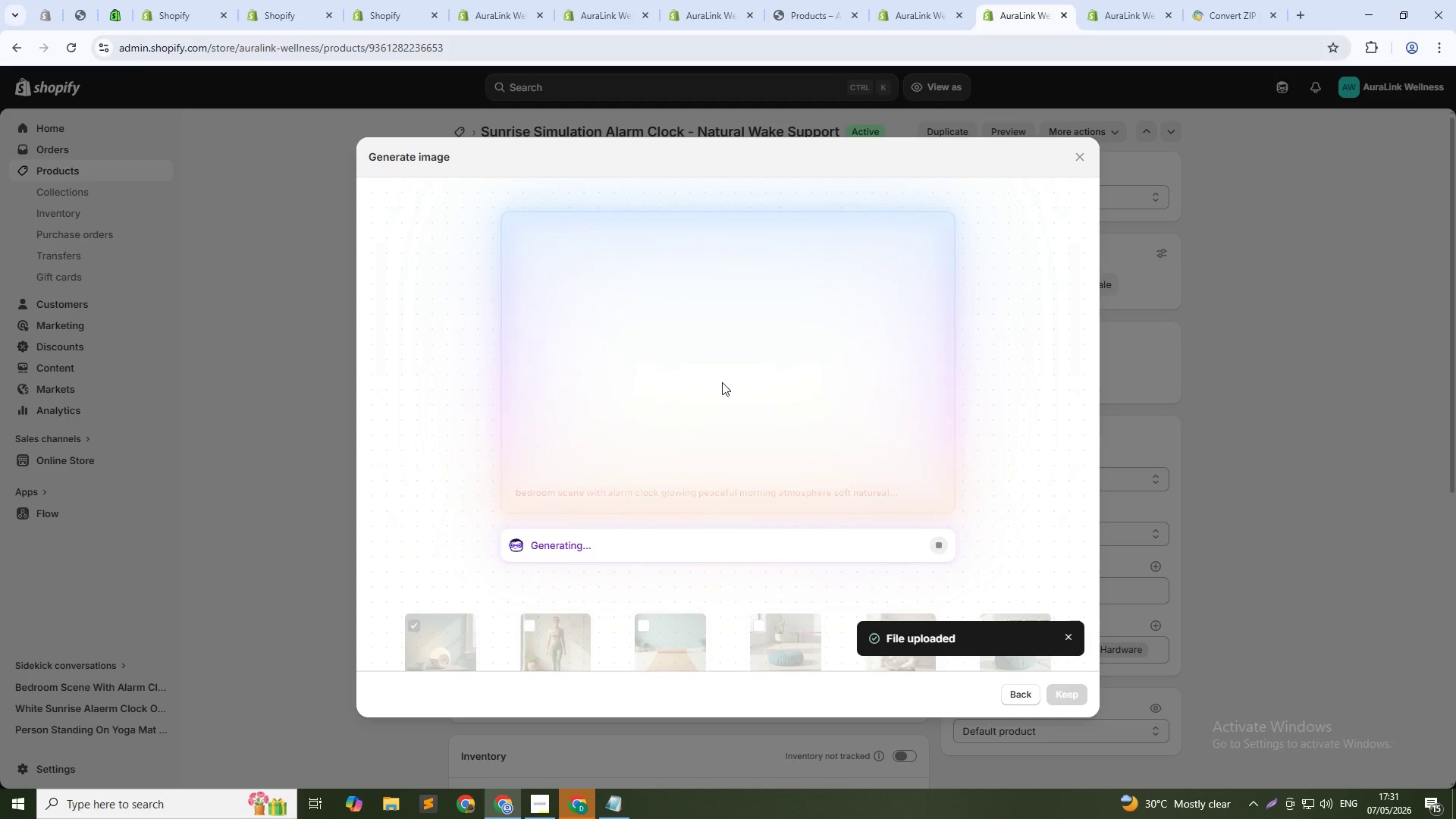 
wait(22.66)
 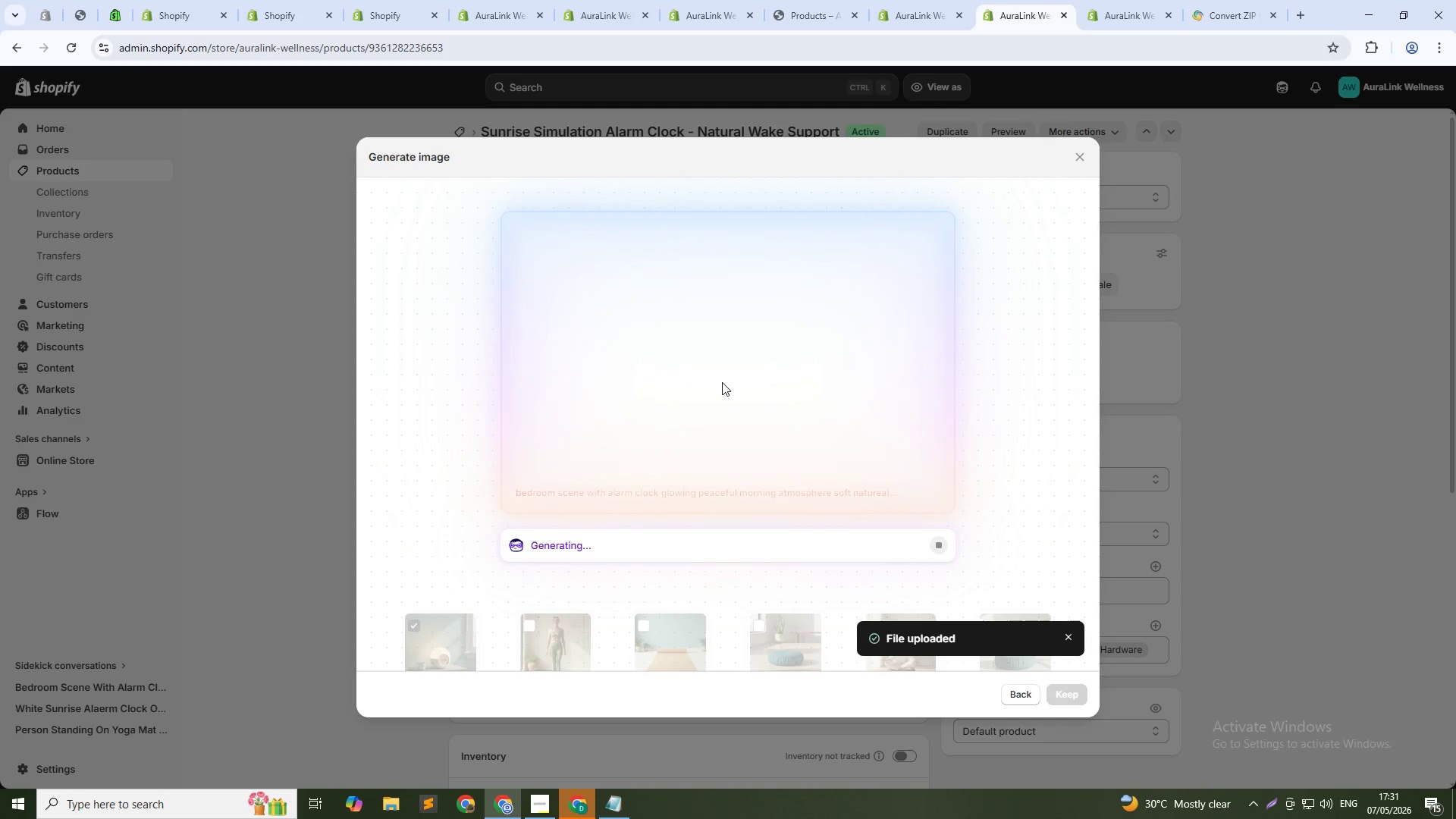 
left_click([1072, 692])
 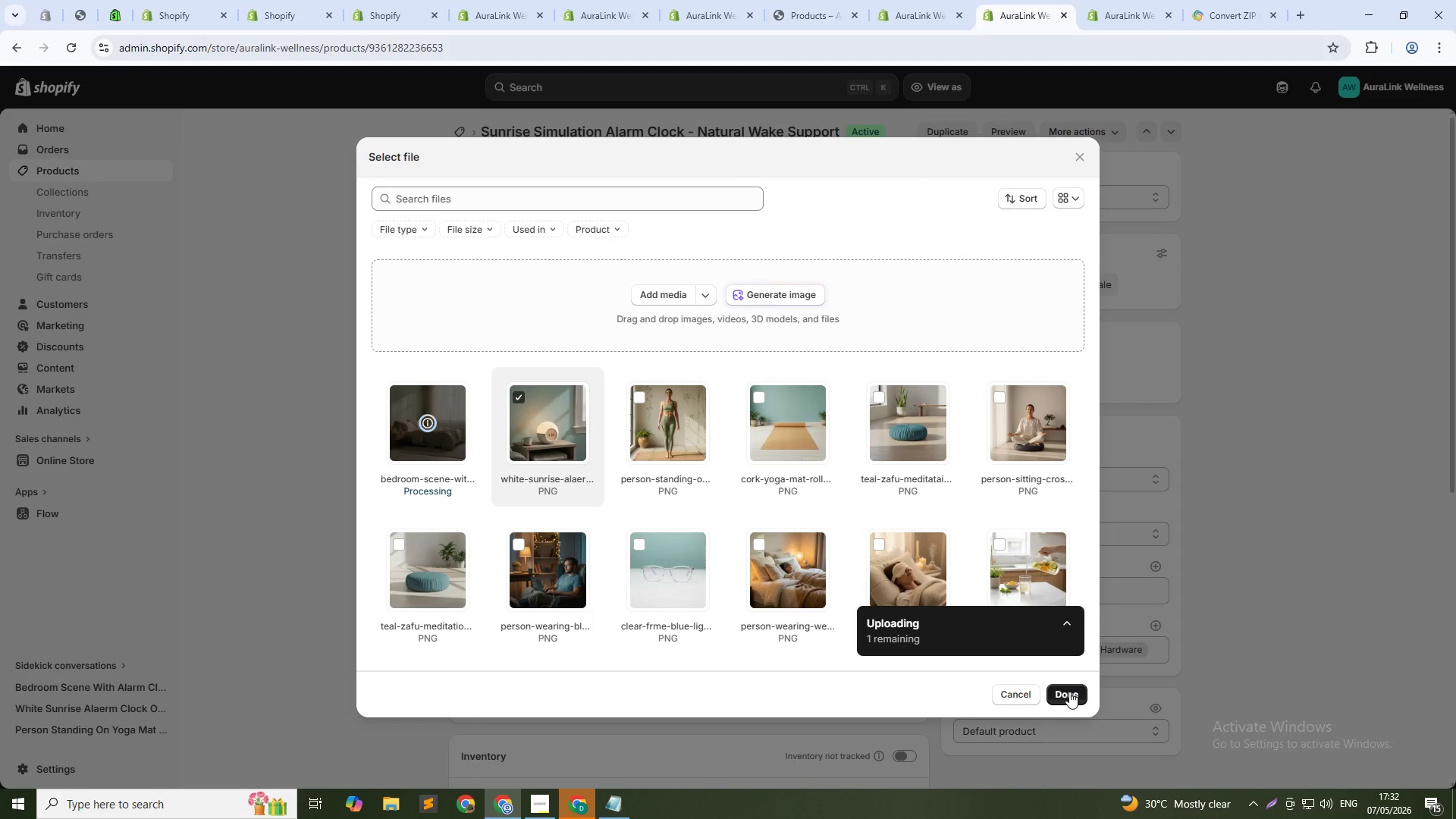 
wait(8.3)
 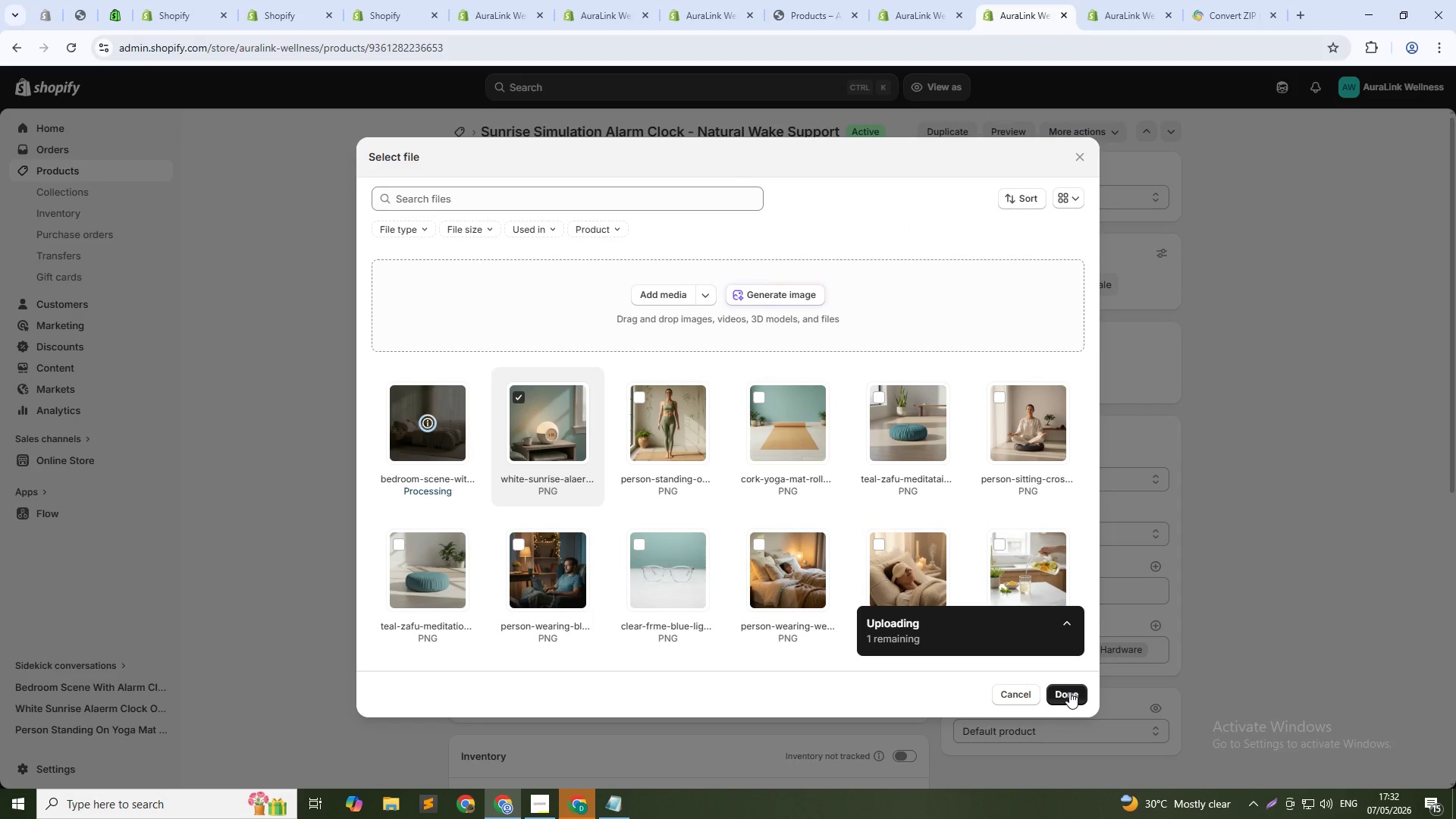 
left_click([1071, 692])
 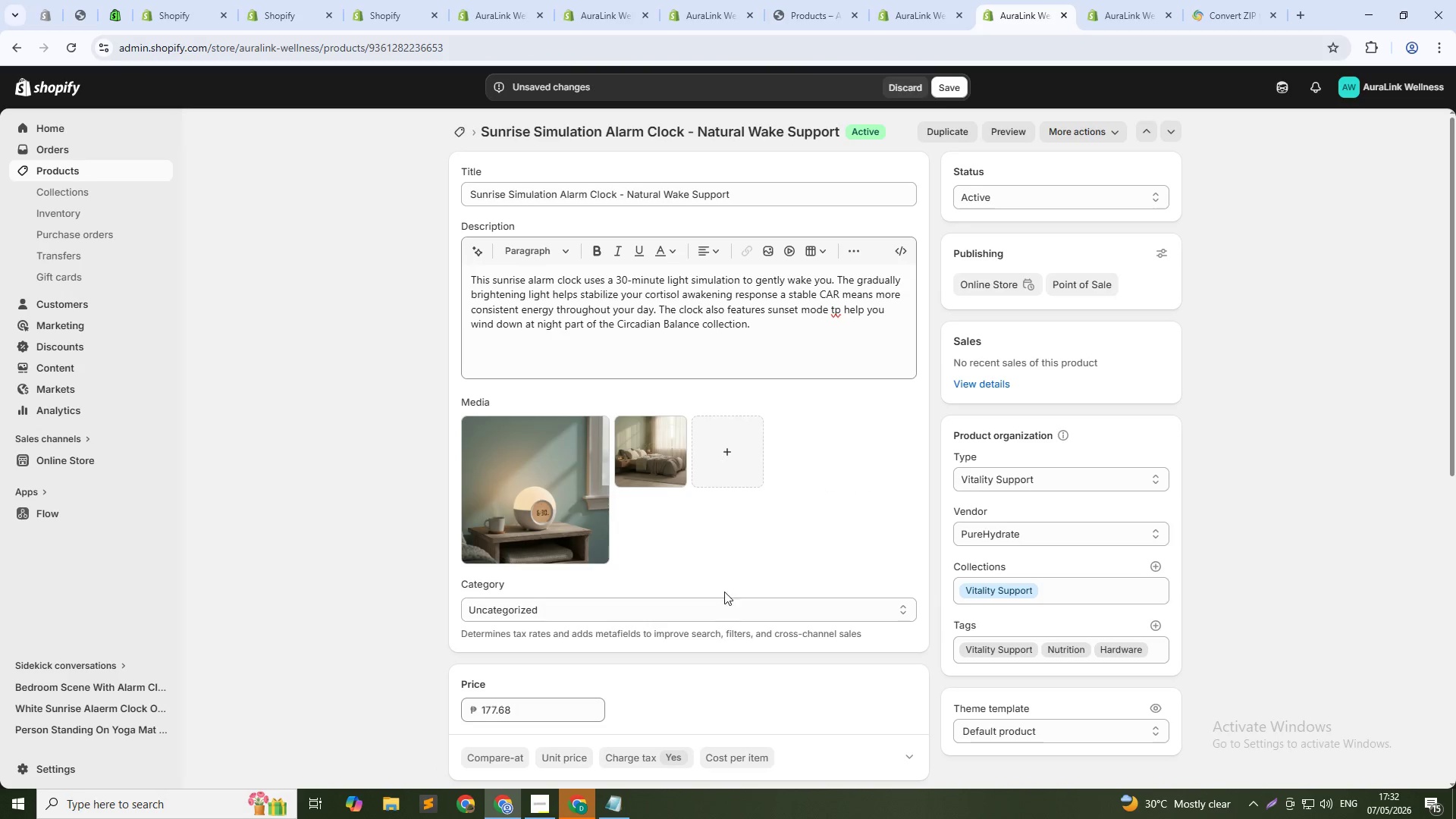 
left_click([553, 485])
 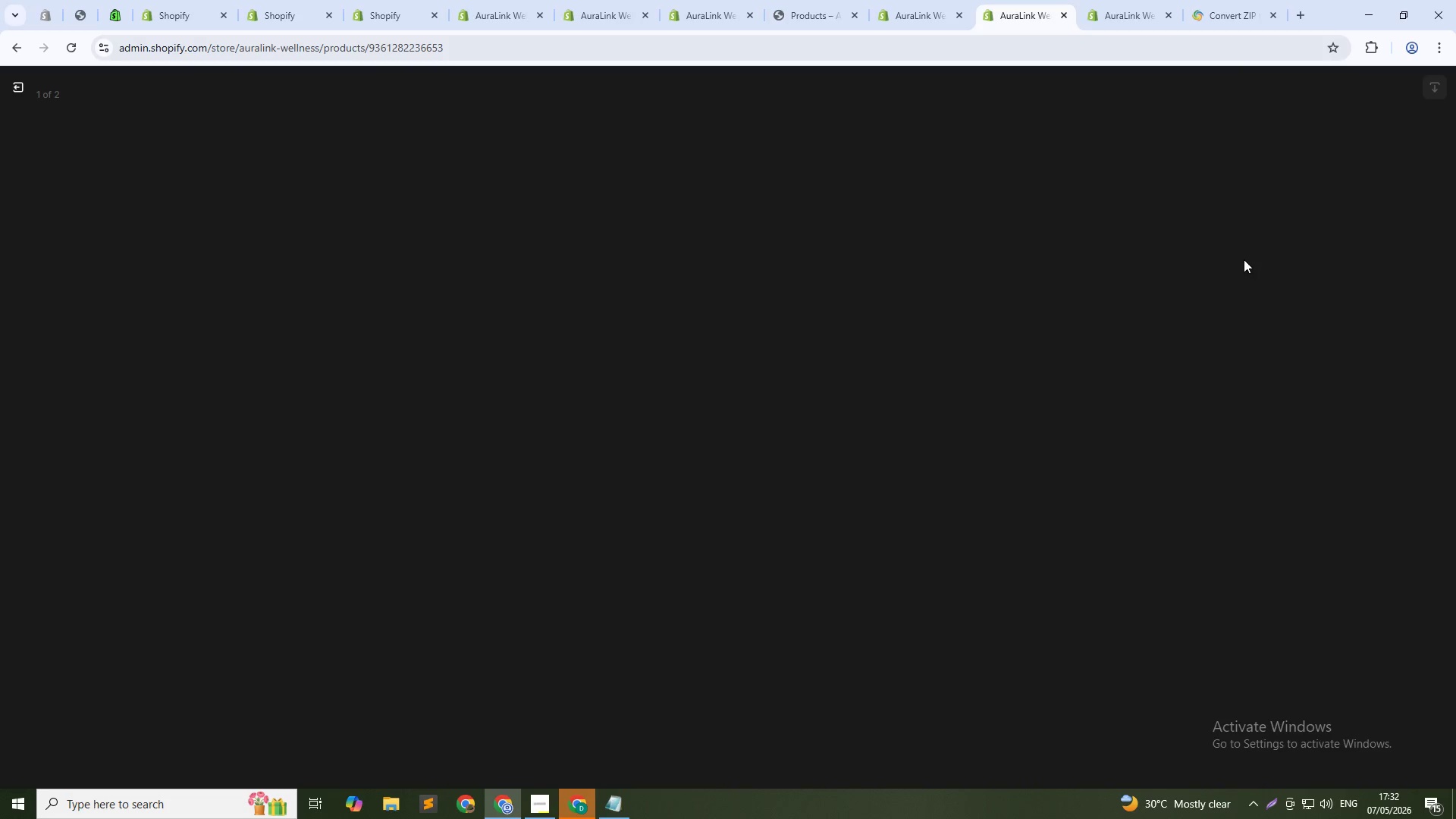 
left_click([1242, 262])
 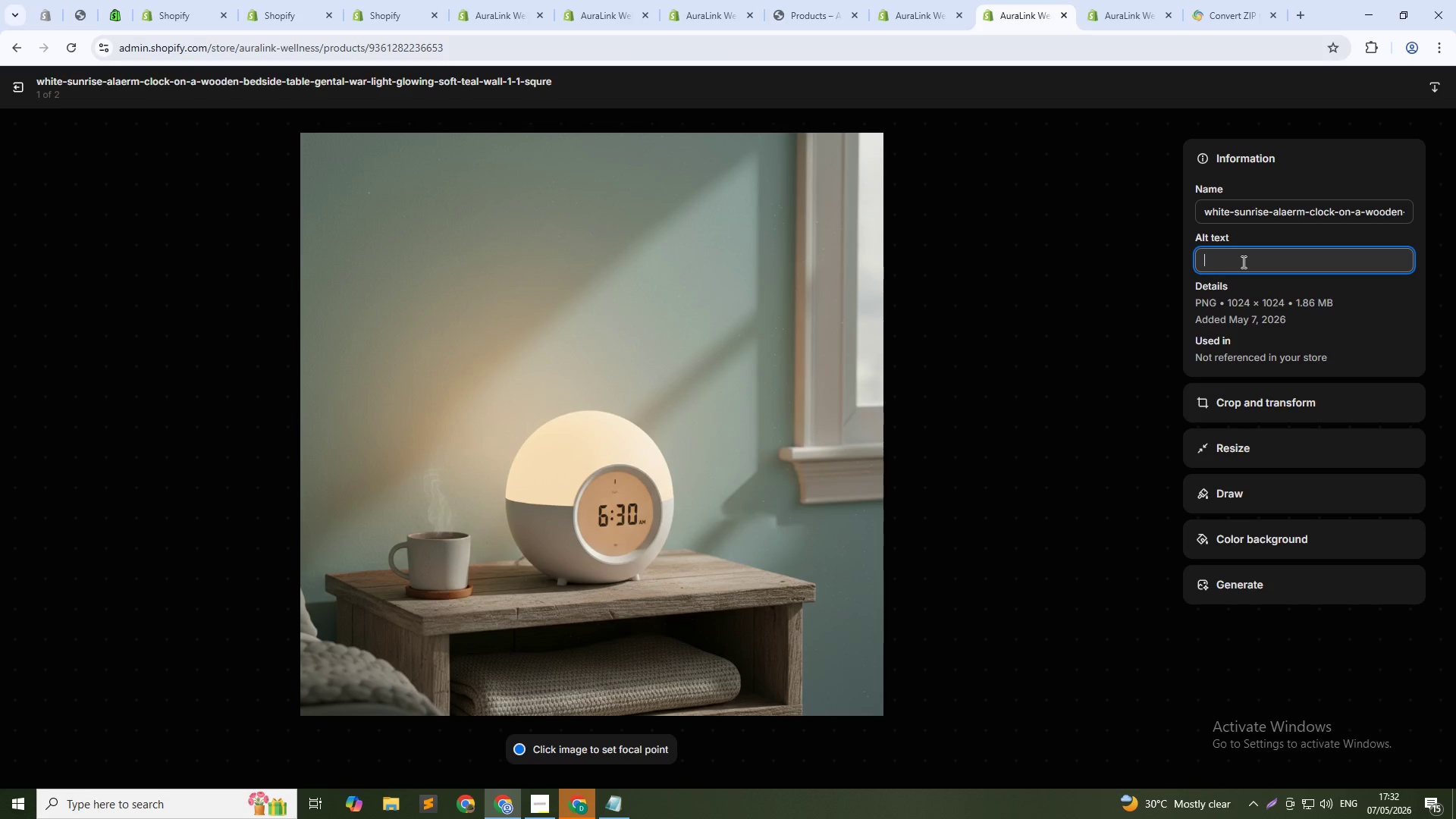 
type(Sunrix)
key(Backspace)
type(ze)
key(Backspace)
key(Backspace)
type(se simulation ala)
key(Backspace)
type(arm clock for natural wakng - Circadian Balna)
key(Backspace)
key(Backspace)
type(ance )
 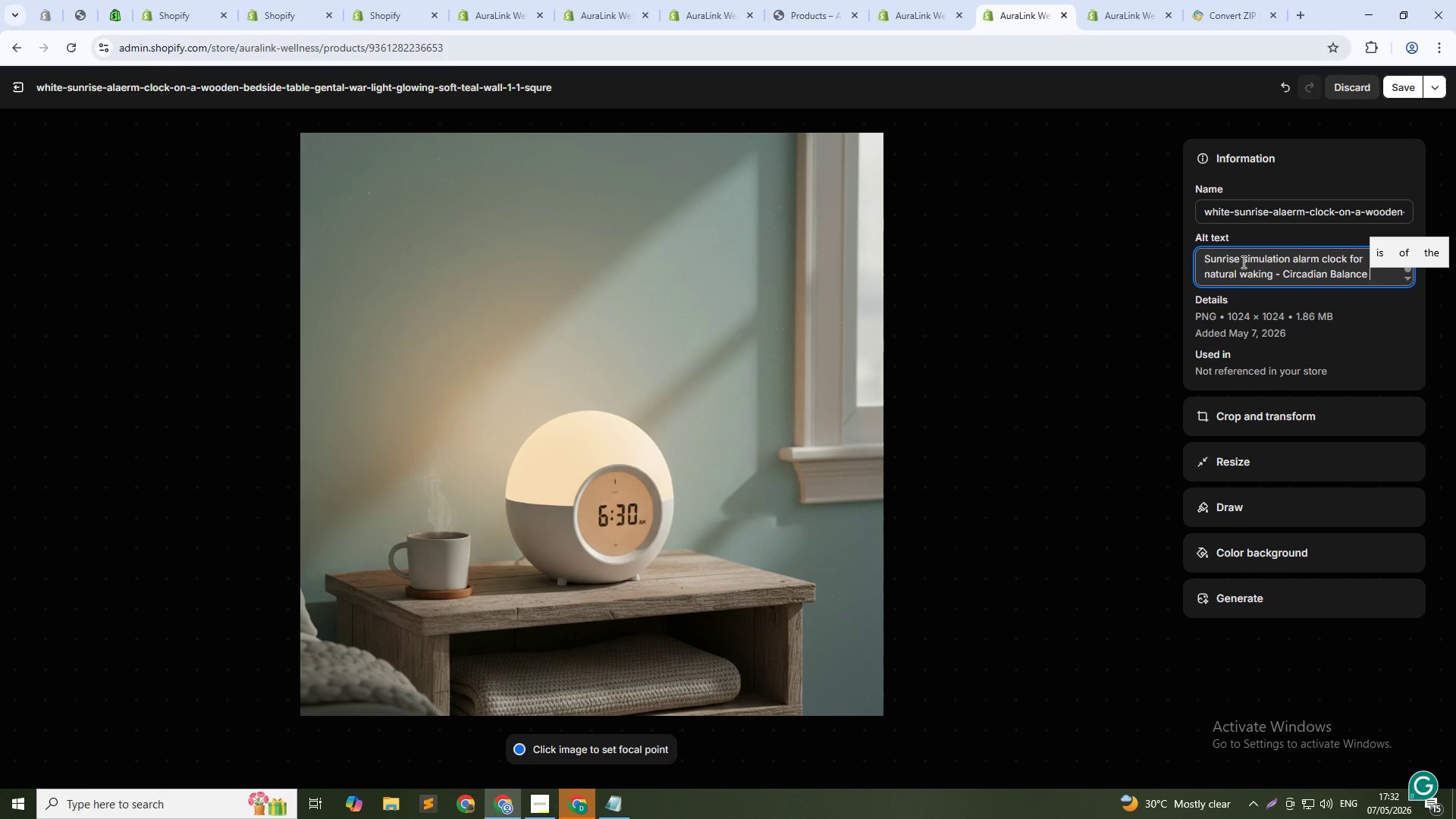 
wait(181.77)
 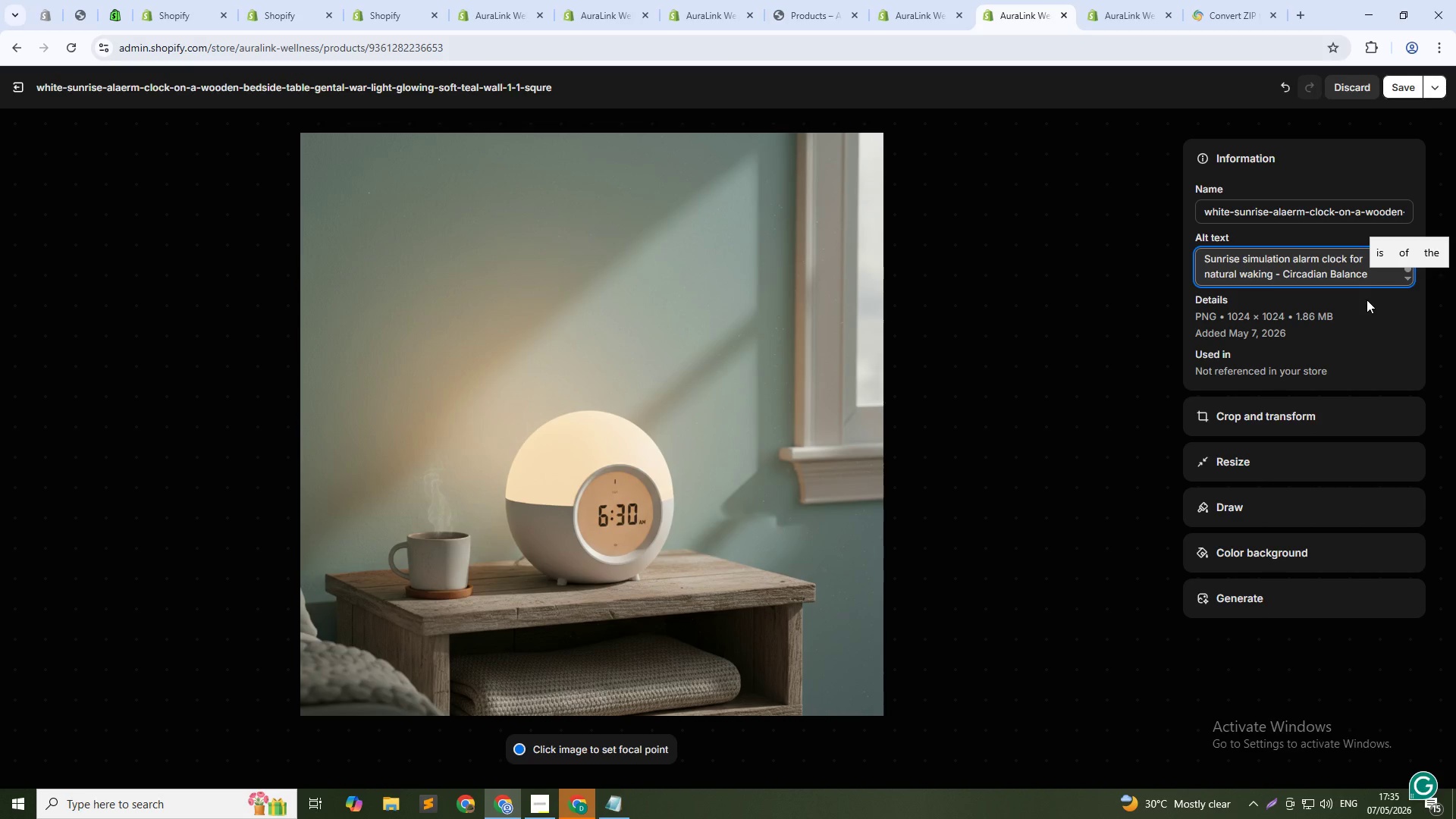 
type(sleep support)
 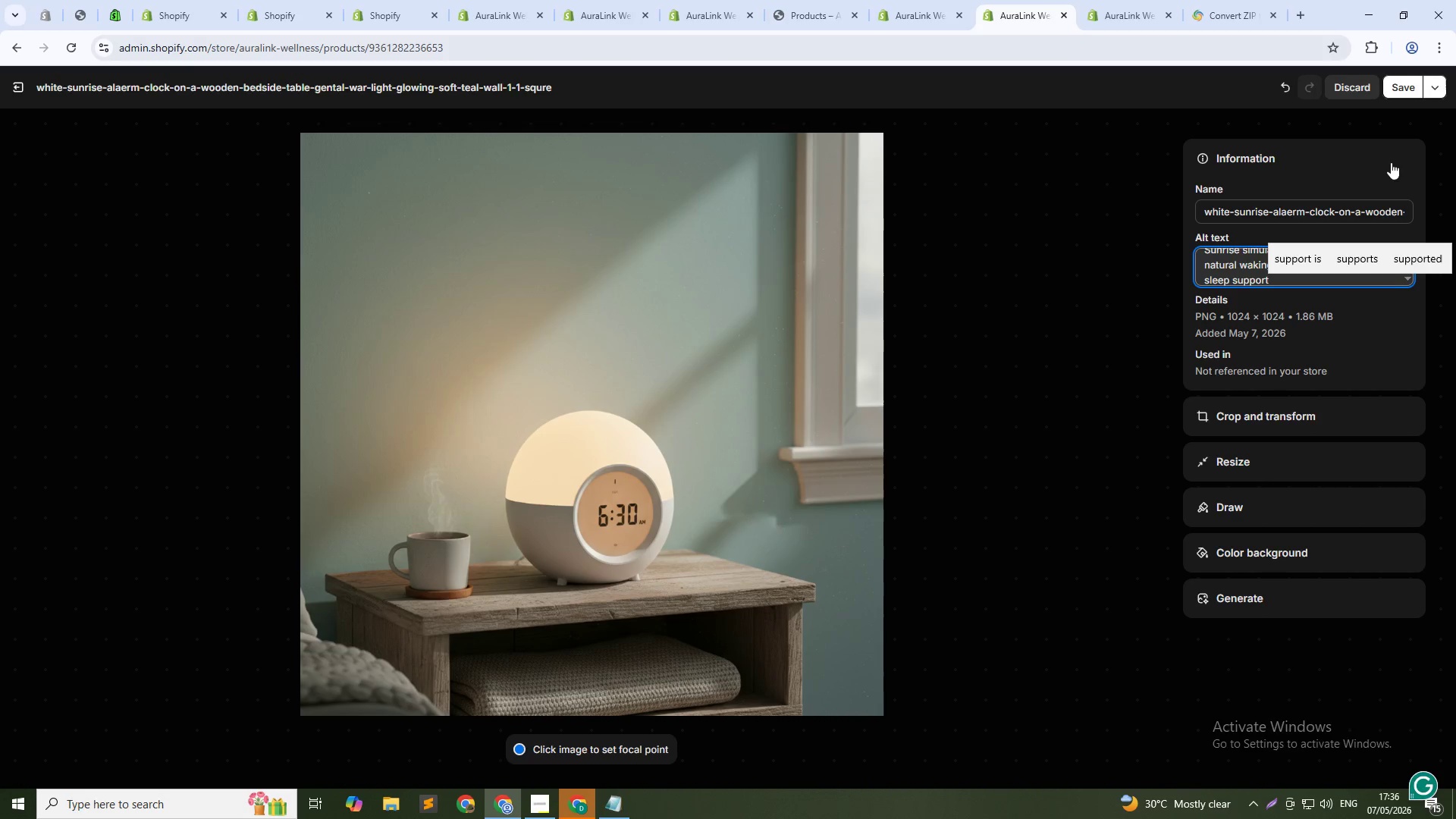 
left_click([1396, 90])
 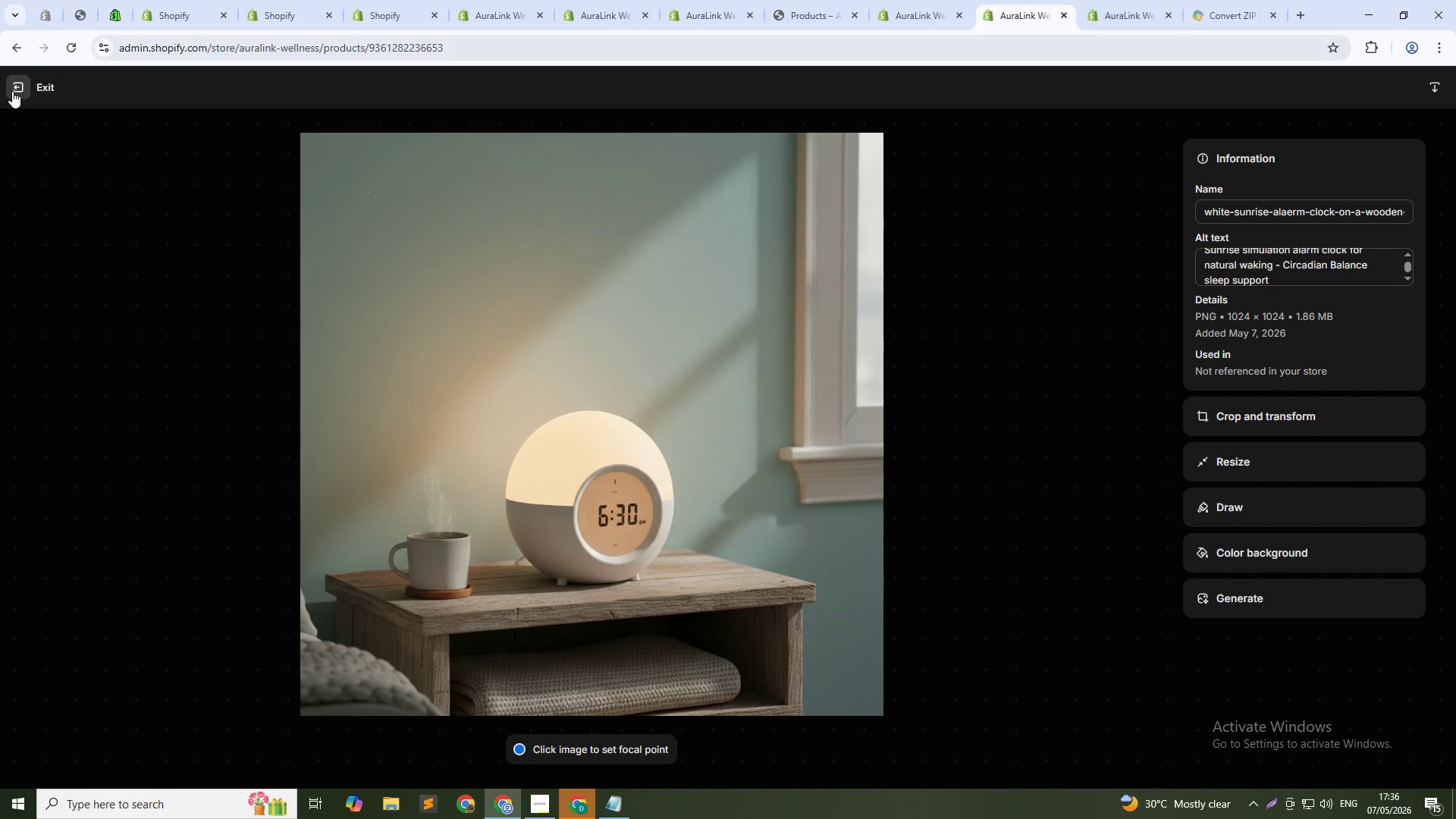 
left_click([12, 91])
 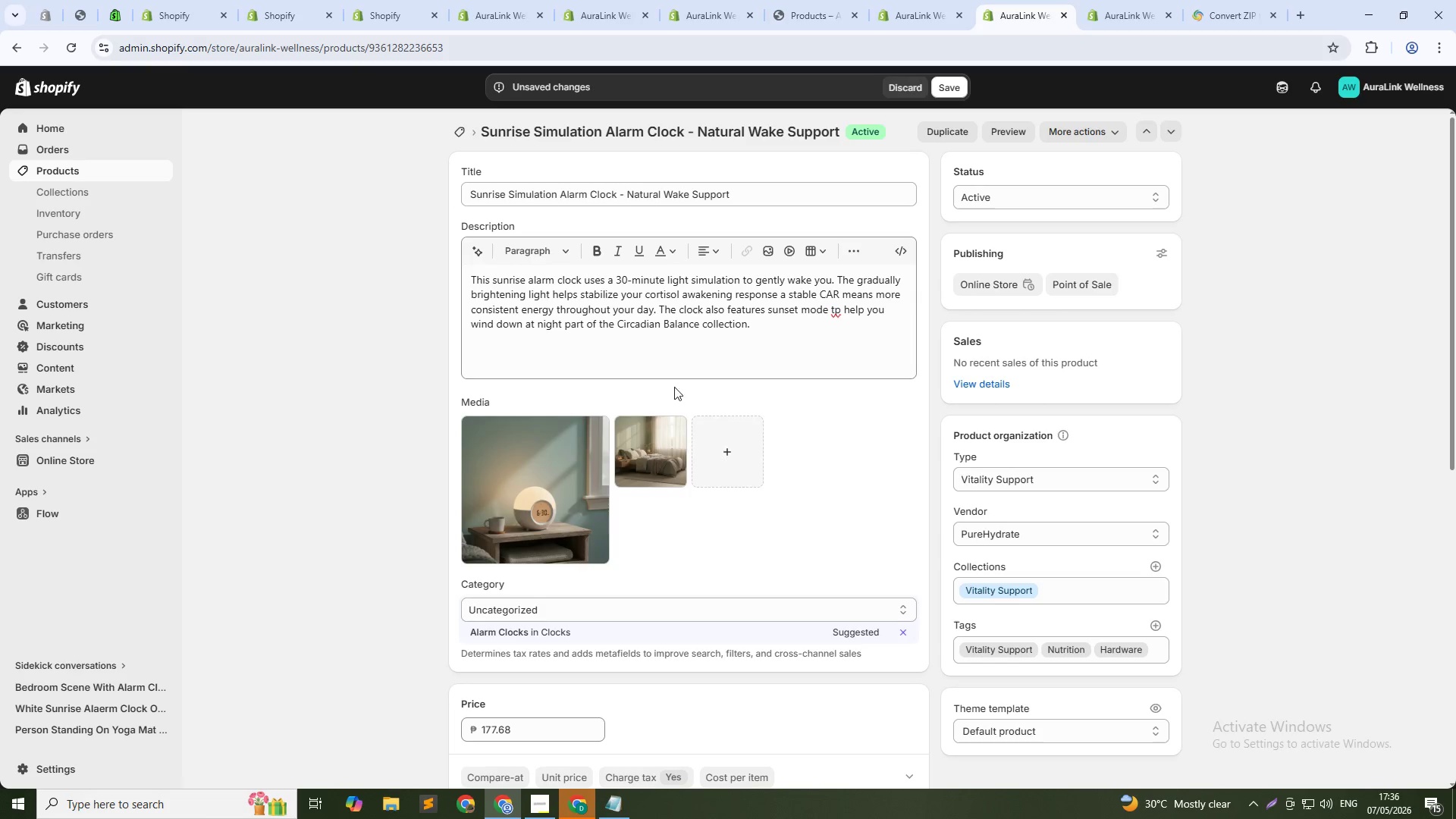 
left_click([664, 458])
 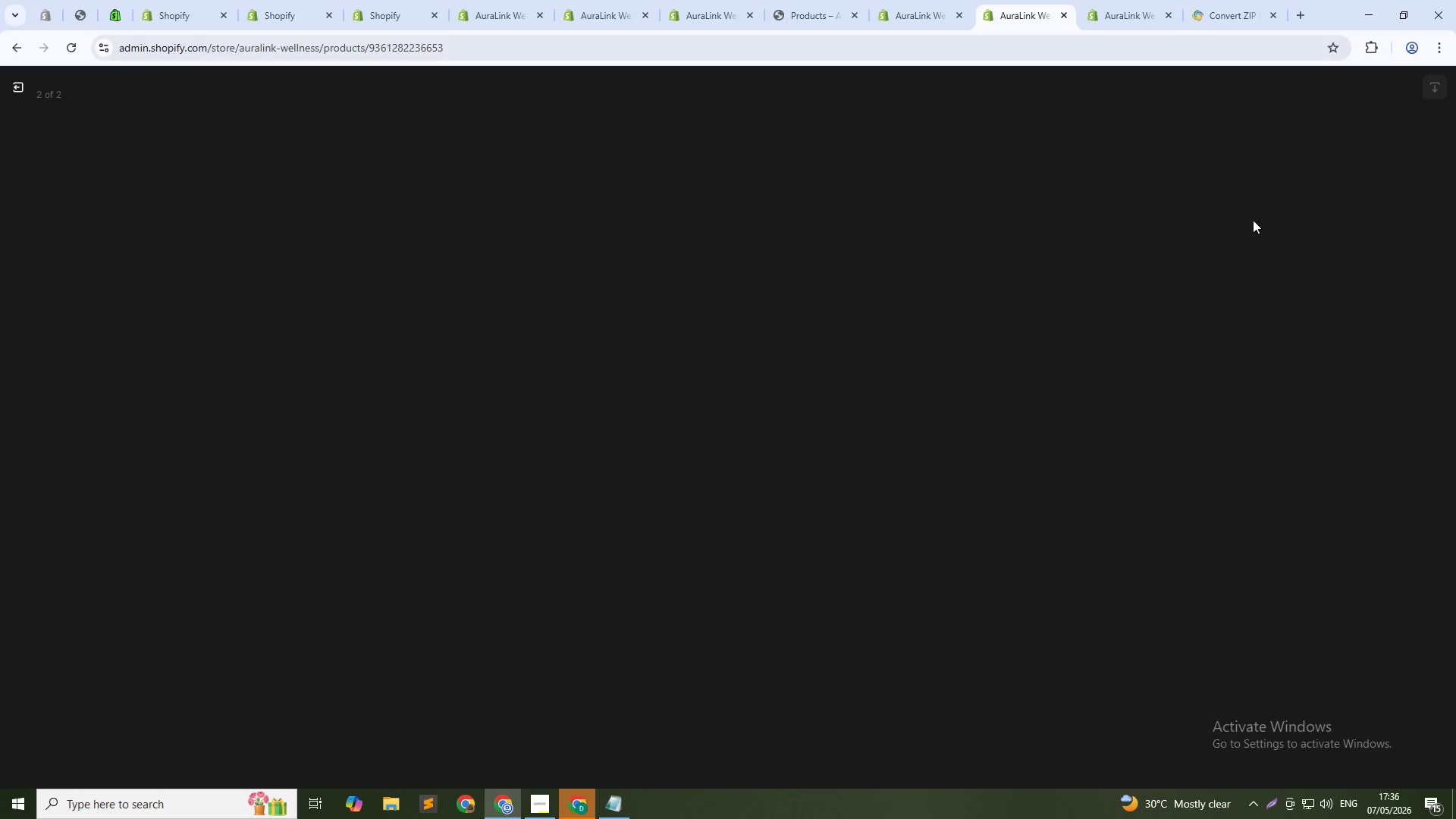 
left_click([1247, 201])
 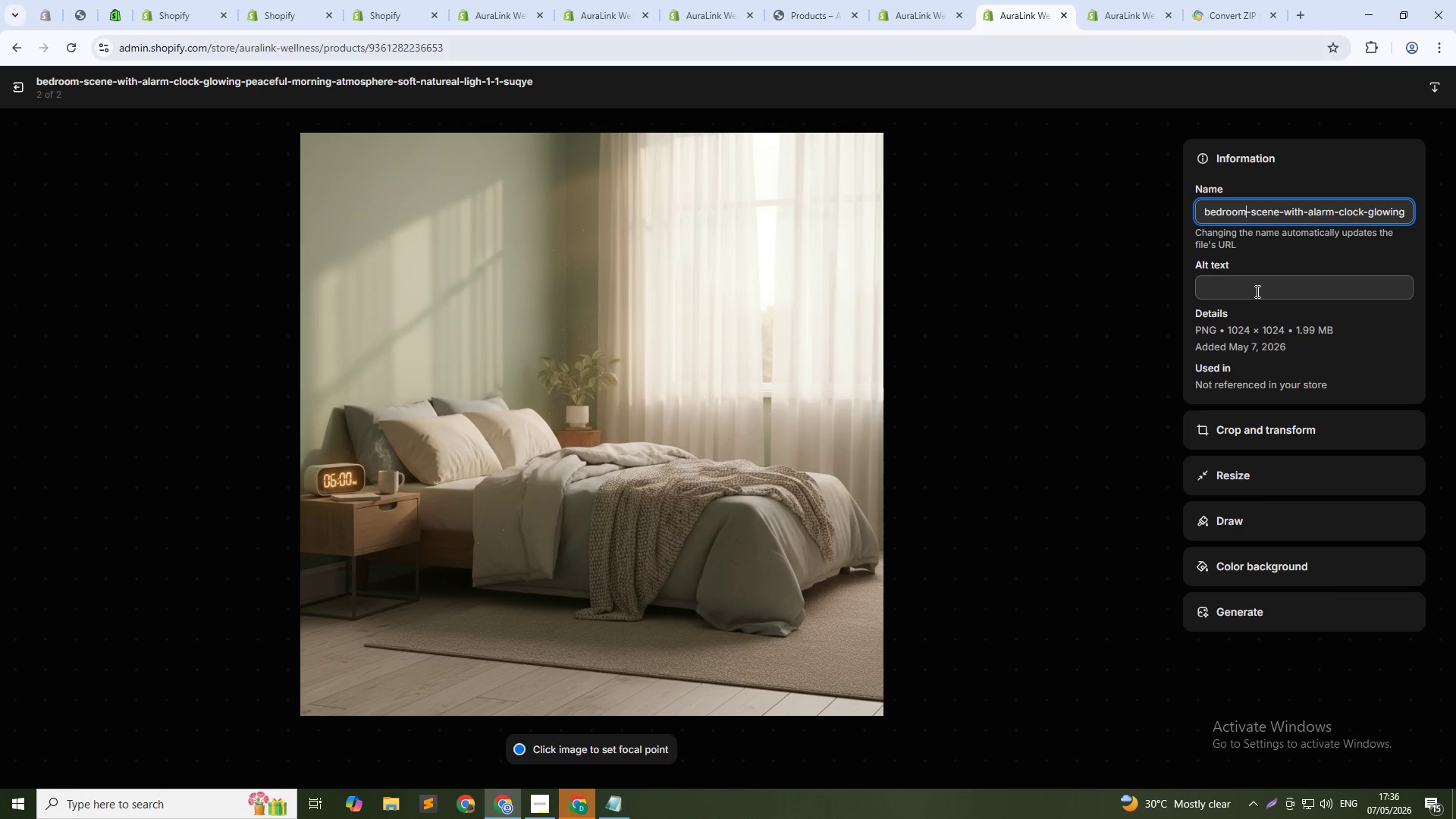 
left_click([1256, 289])
 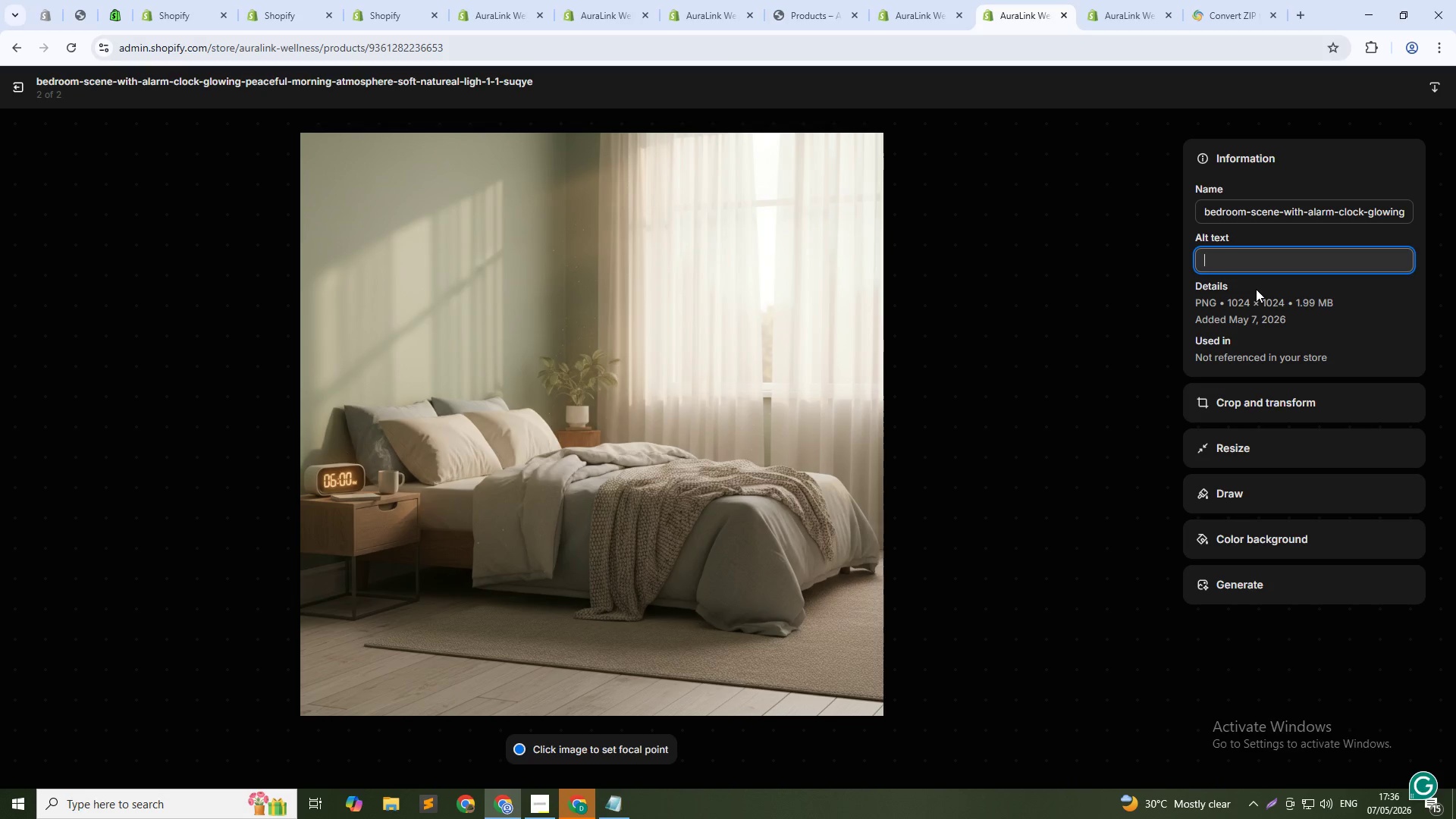 
wait(11.38)
 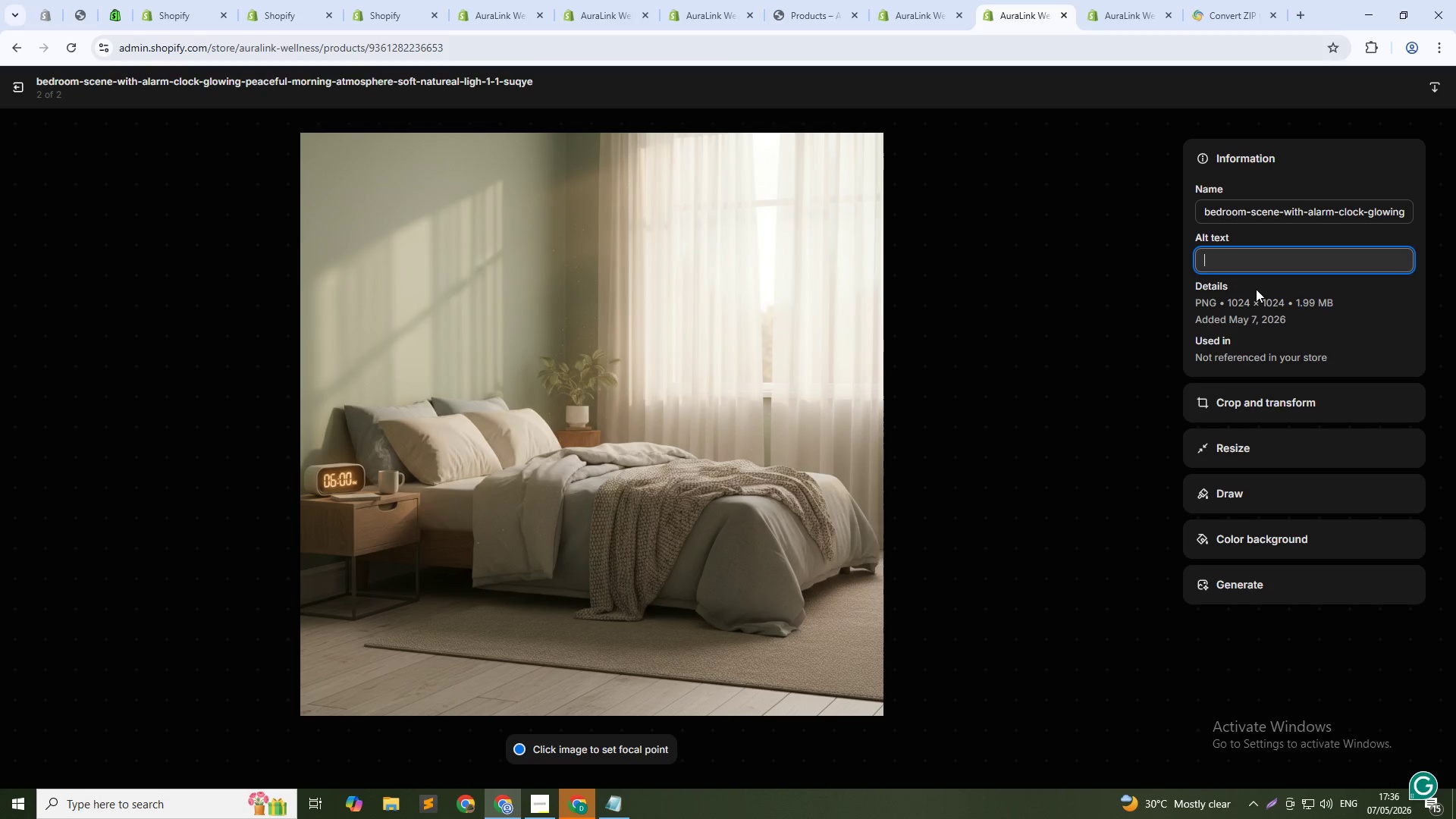 
type(Sunrise clock gently waking patient - supporting healthy cortisol awa)
 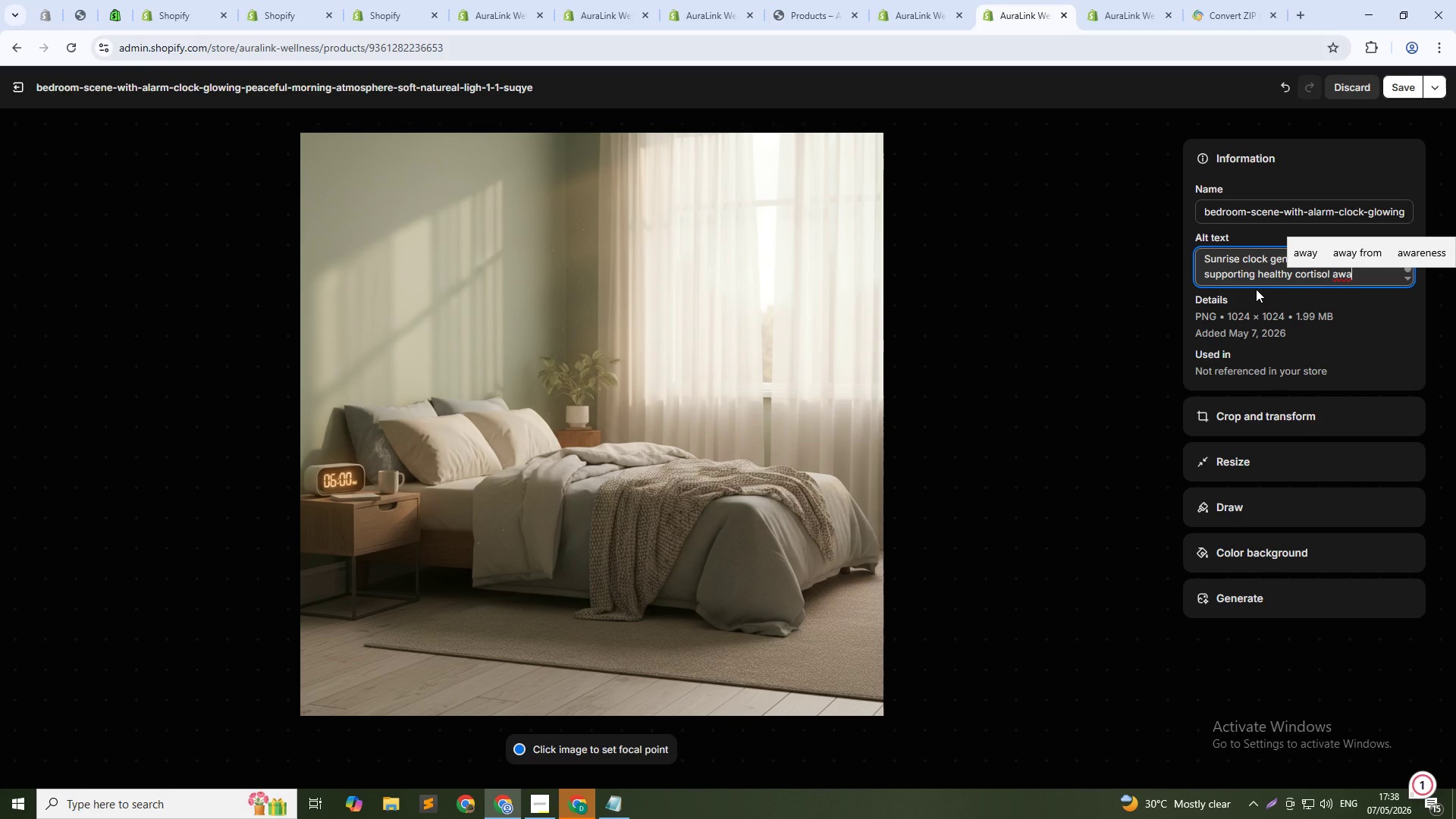 
wait(77.17)
 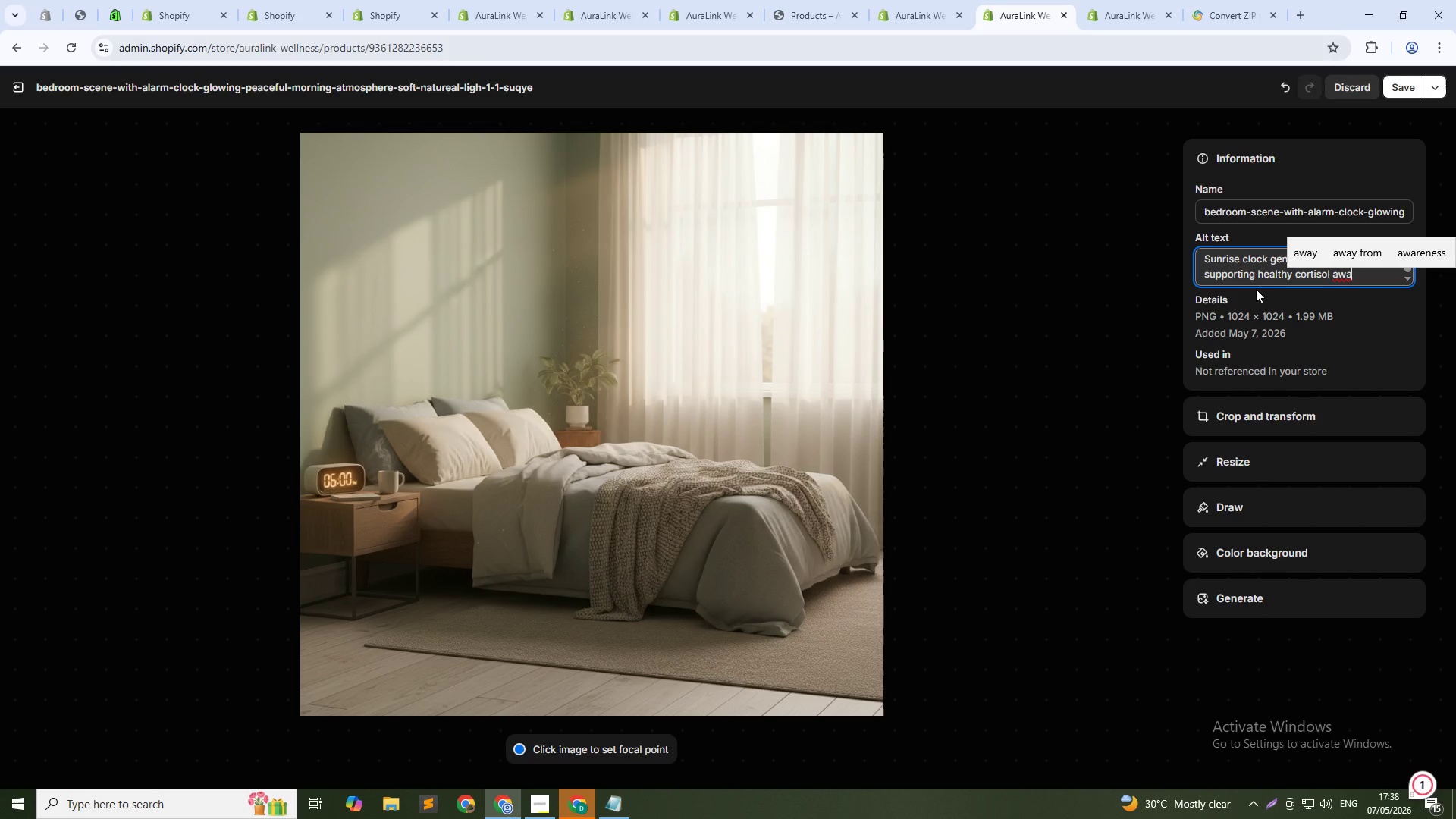 
key(Alt+AltLeft)
 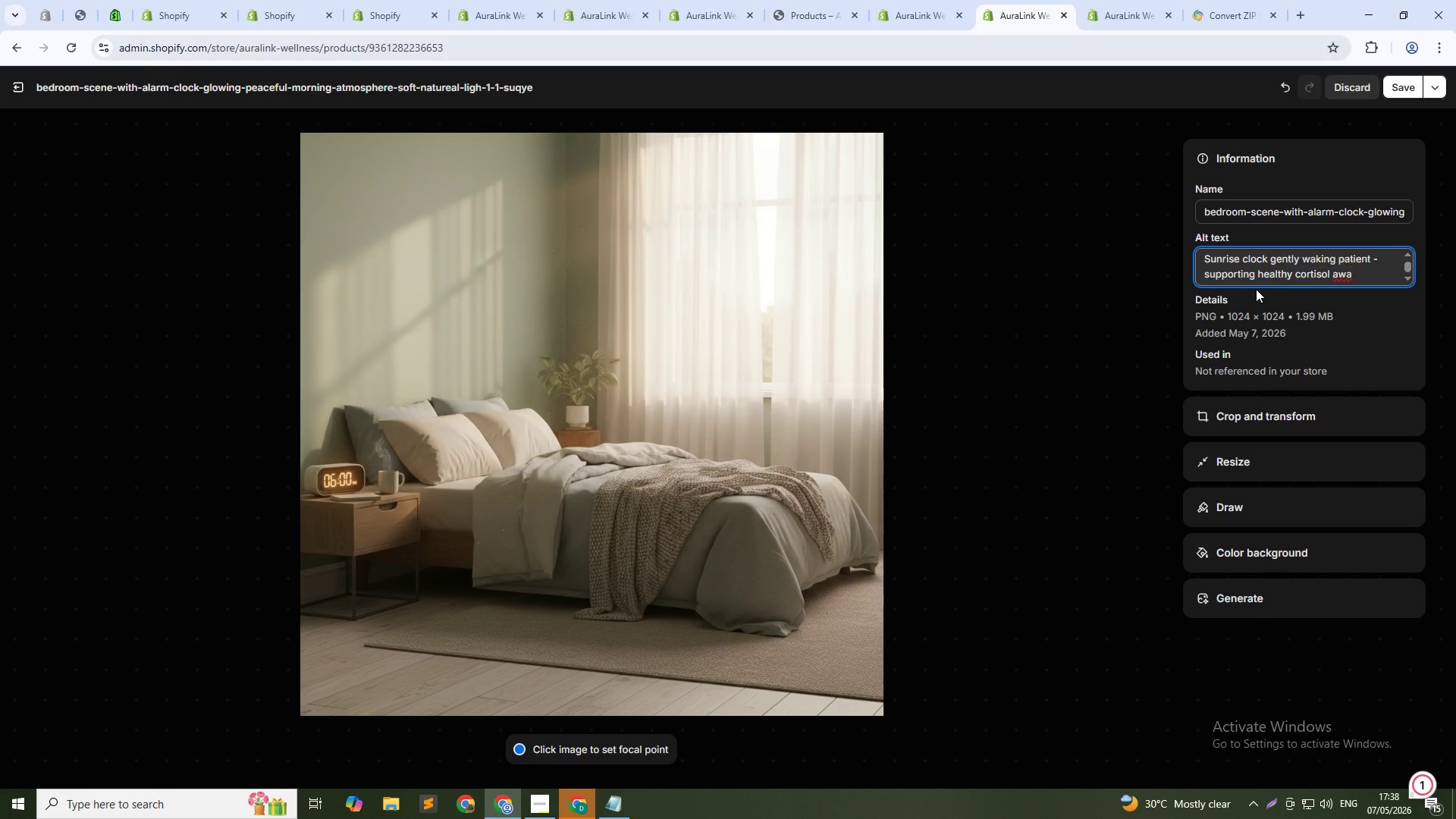 
key(Alt+Tab)